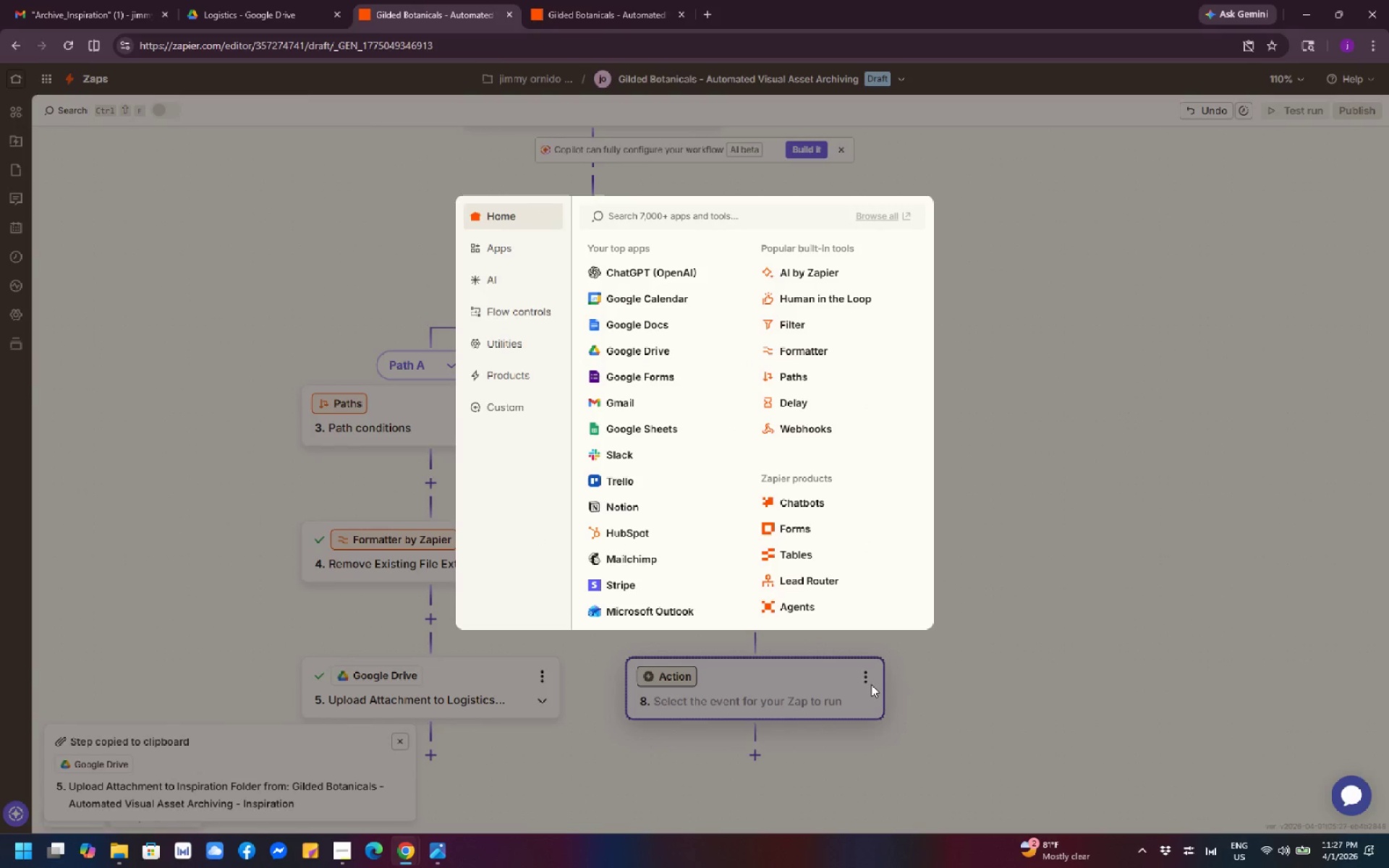 
left_click([871, 684])
 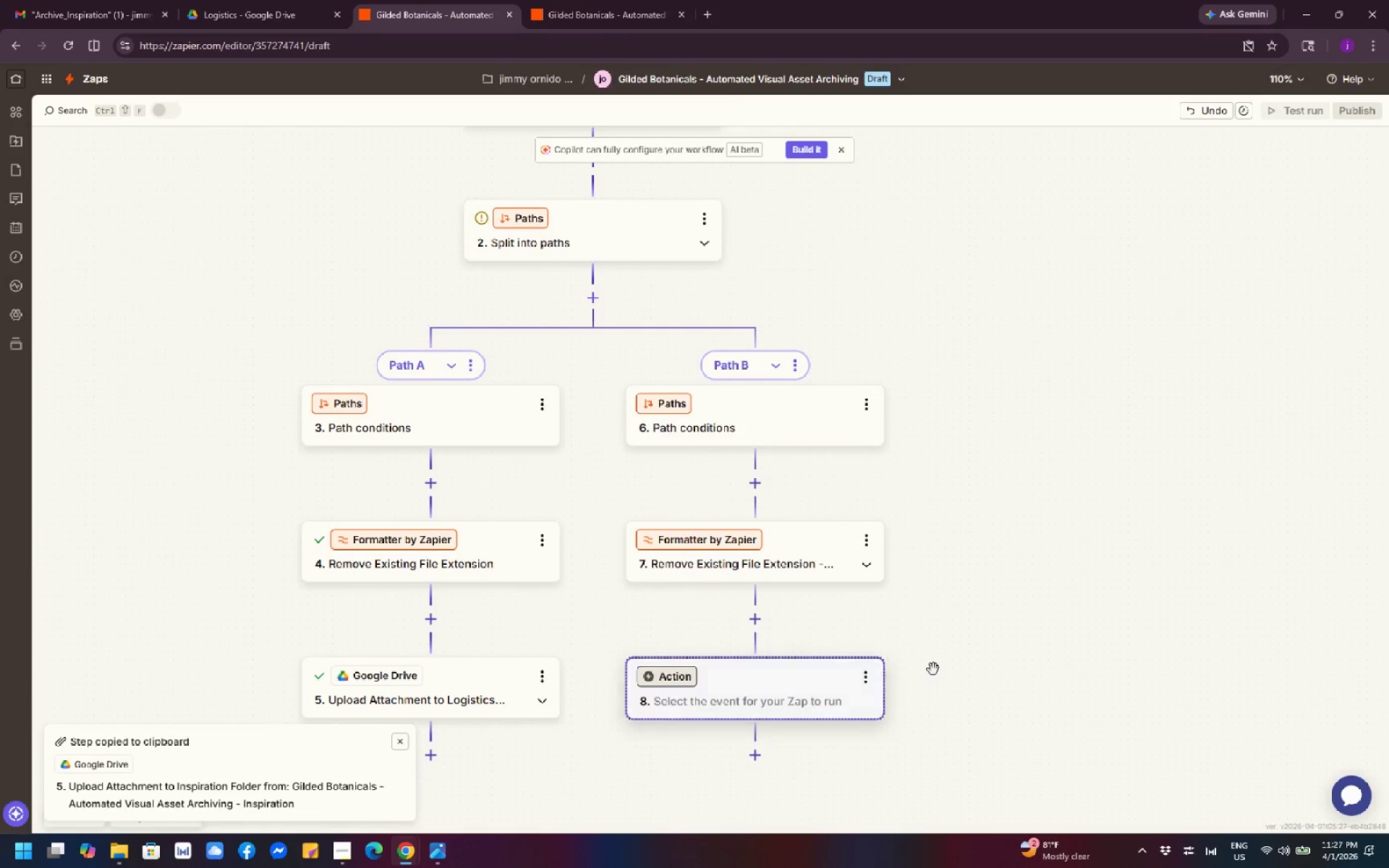 
left_click([871, 673])
 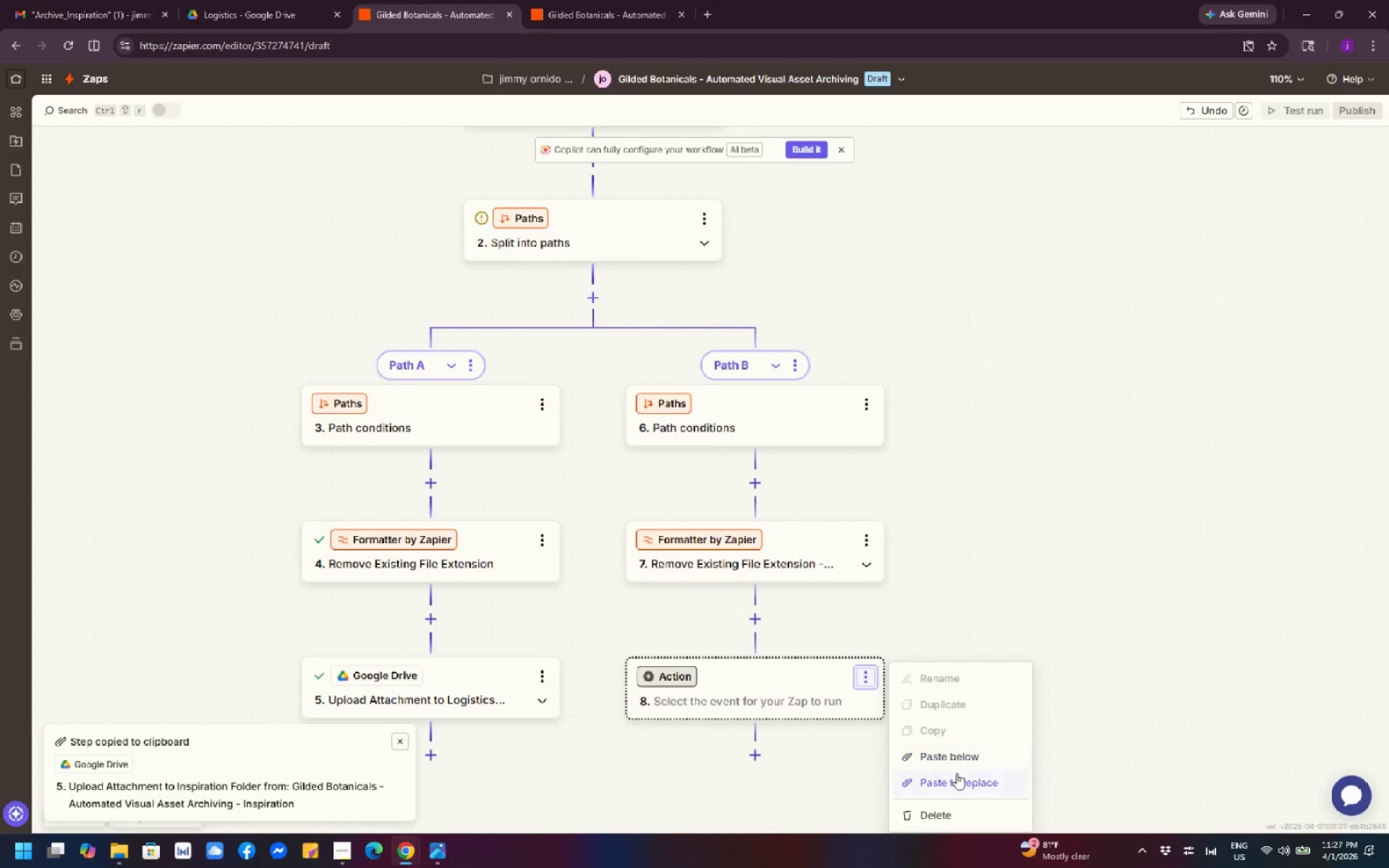 
left_click([960, 782])
 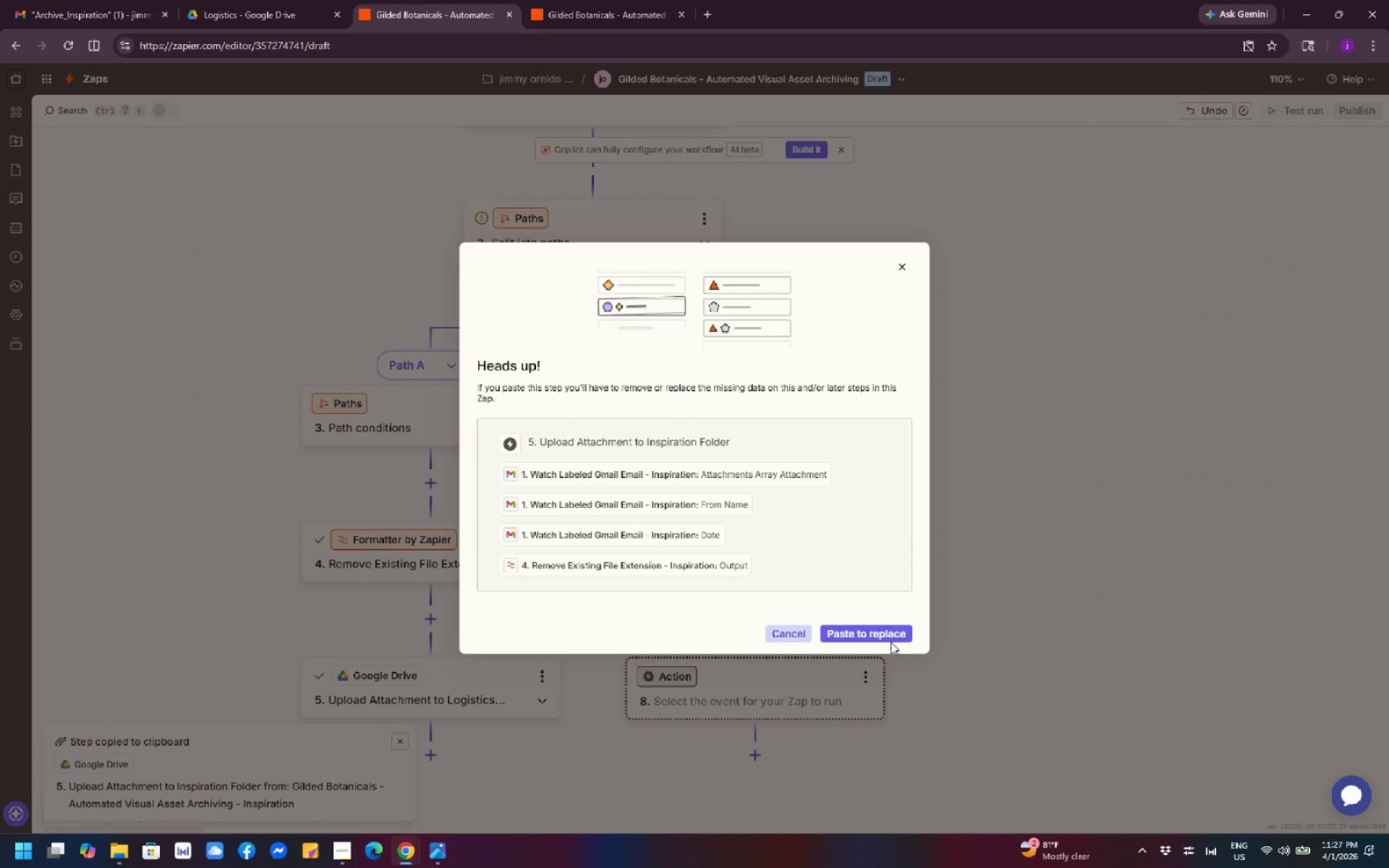 
left_click([889, 637])
 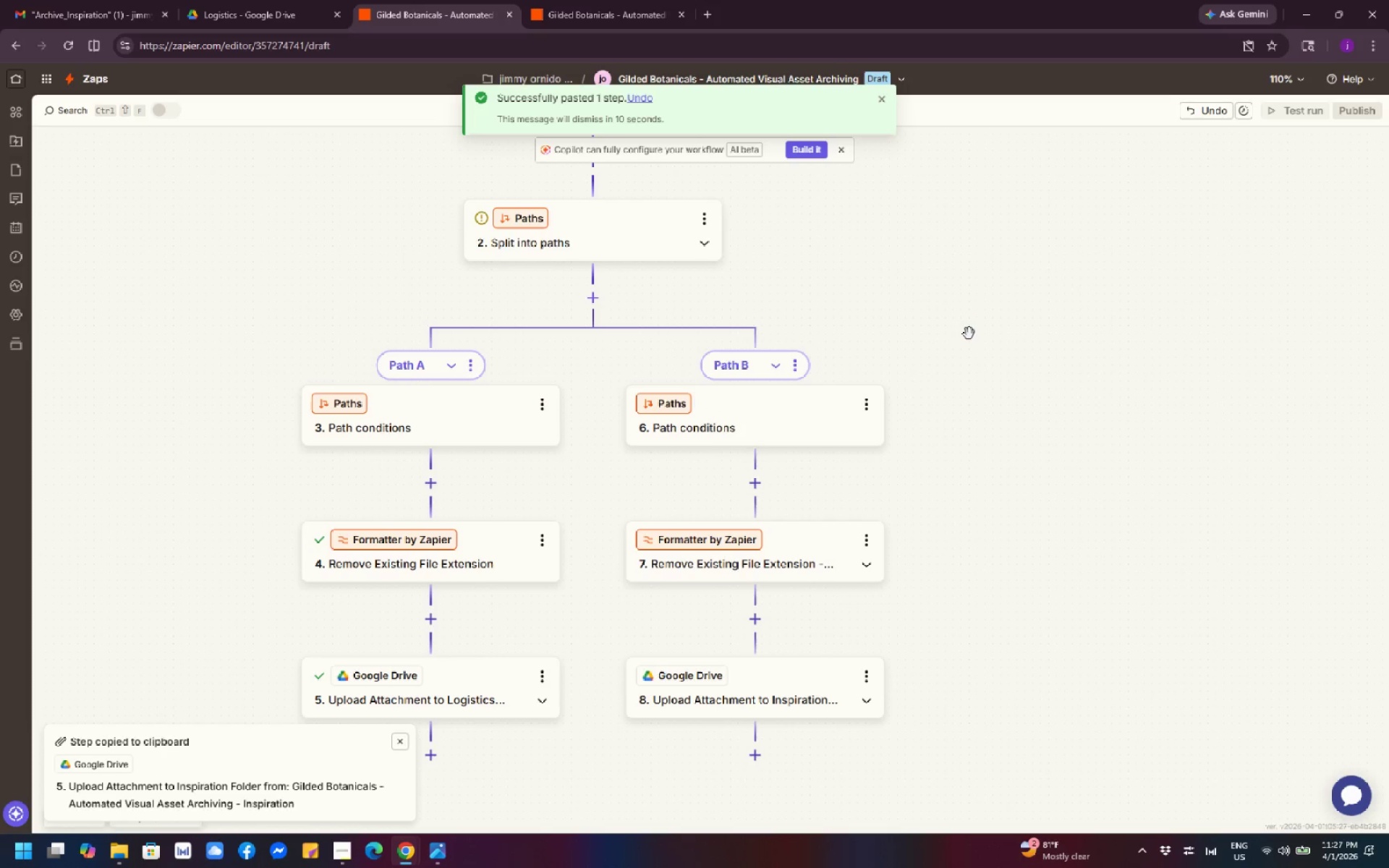 
left_click([626, 17])
 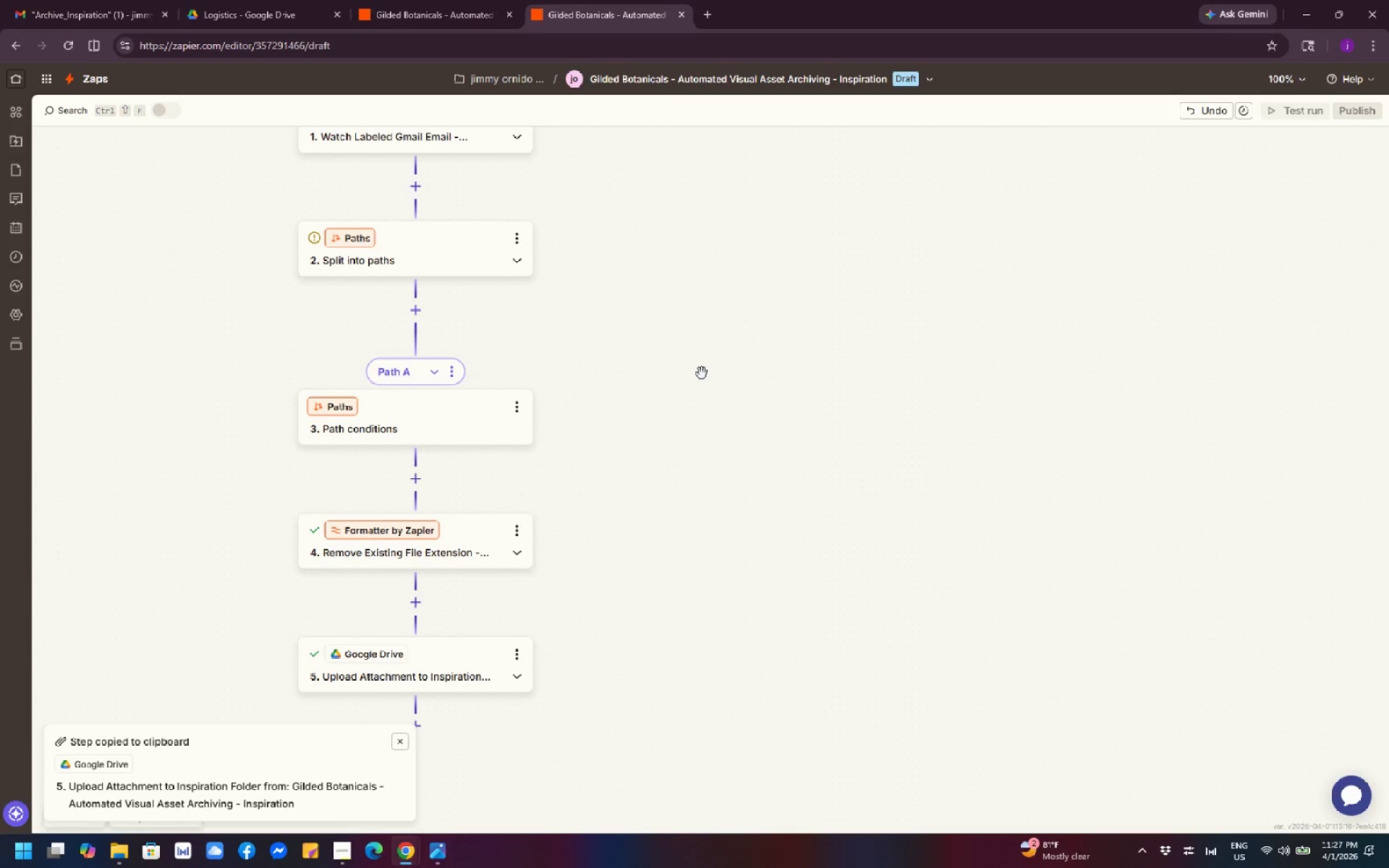 
wait(12.5)
 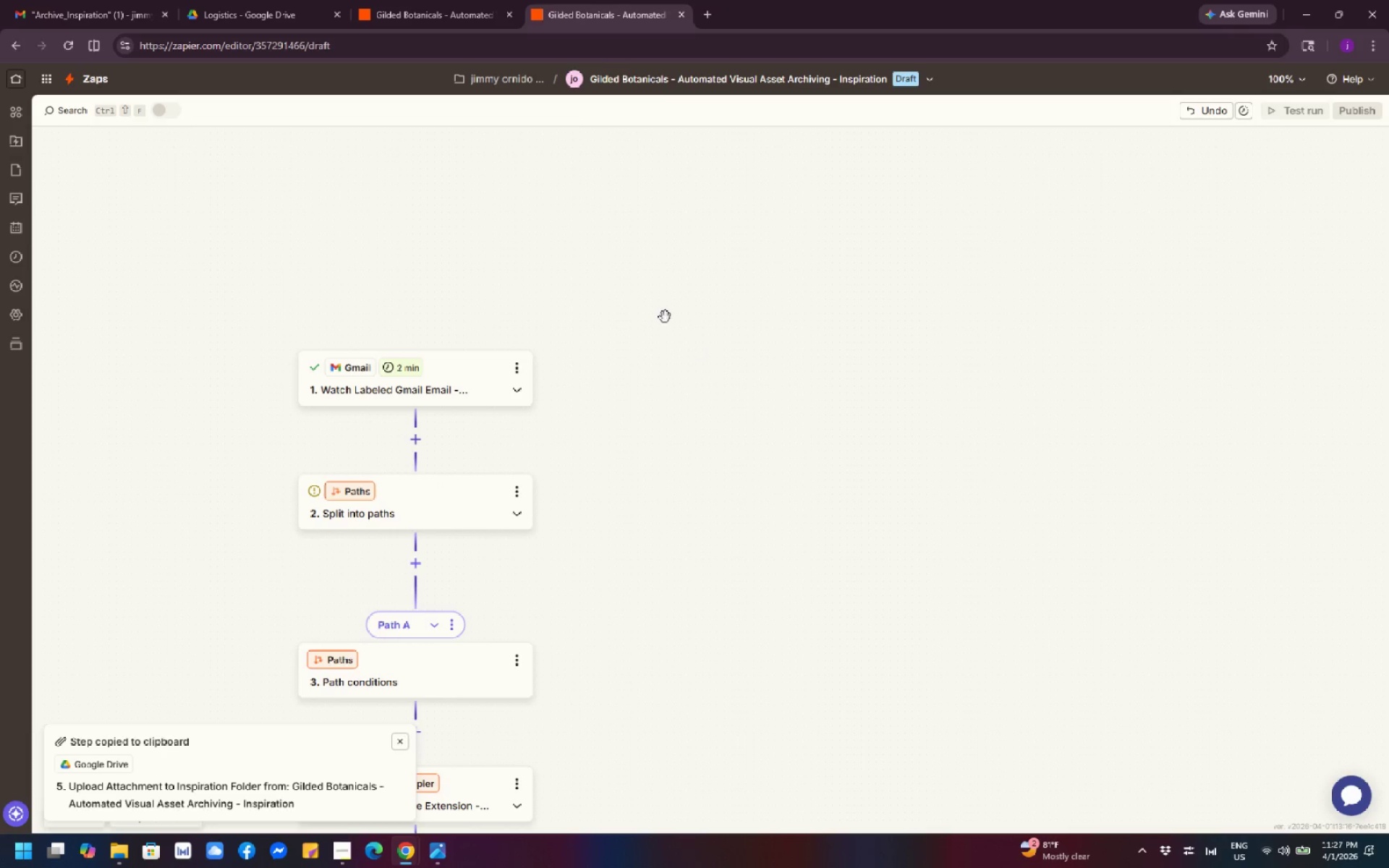 
left_click([459, 18])
 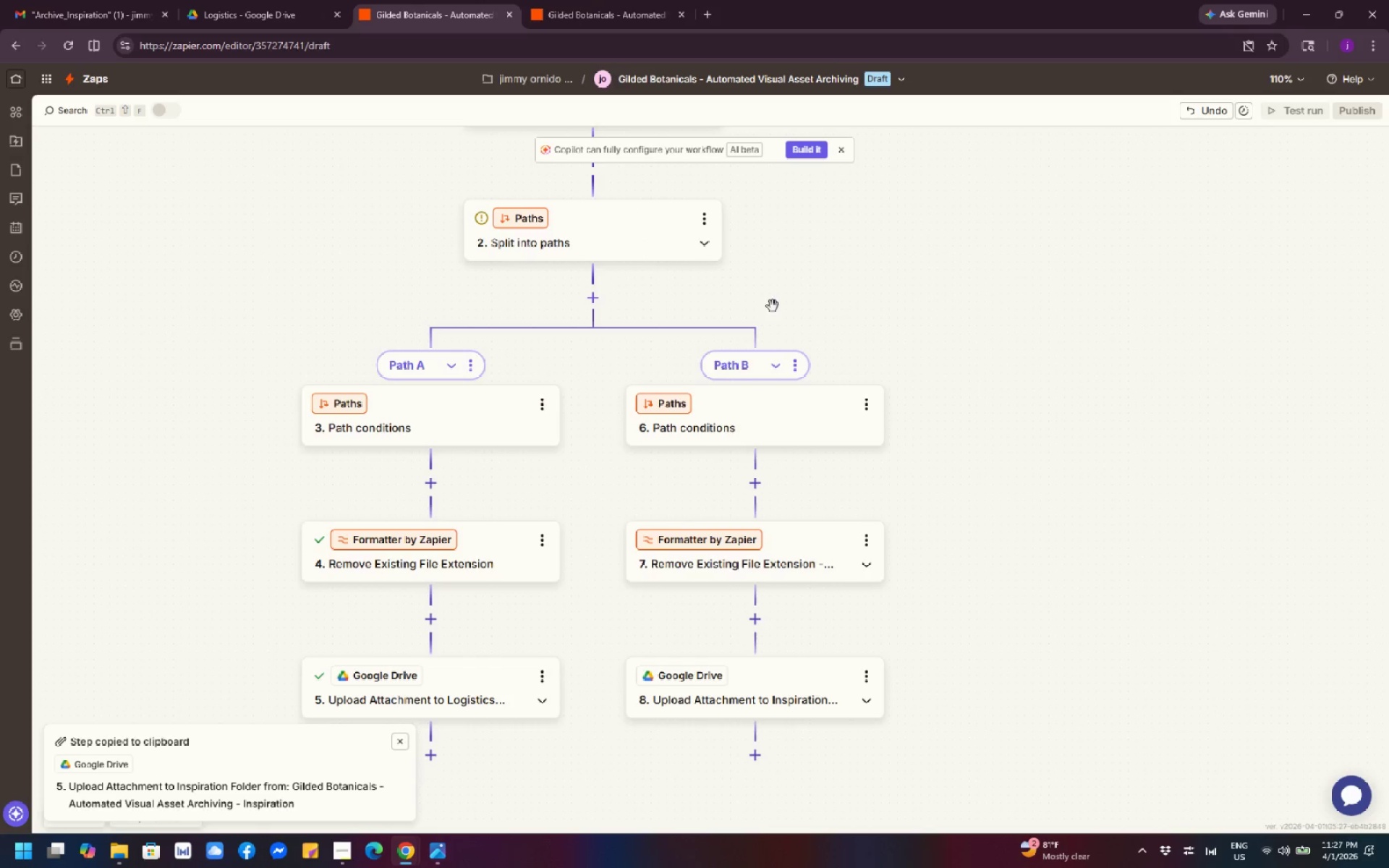 
scroll: coordinate [819, 294], scroll_direction: up, amount: 15.0
 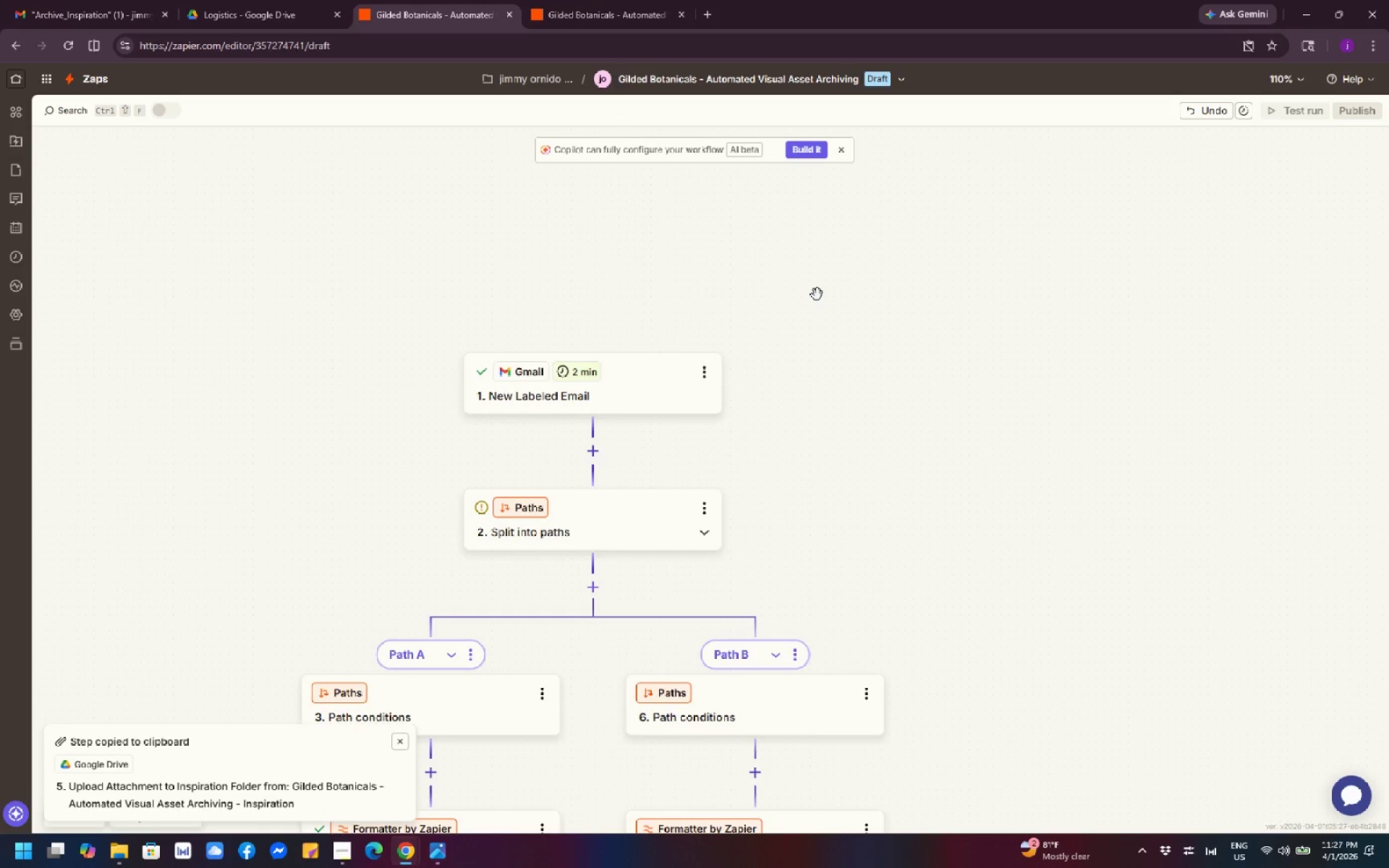 
scroll: coordinate [817, 294], scroll_direction: down, amount: 2.0
 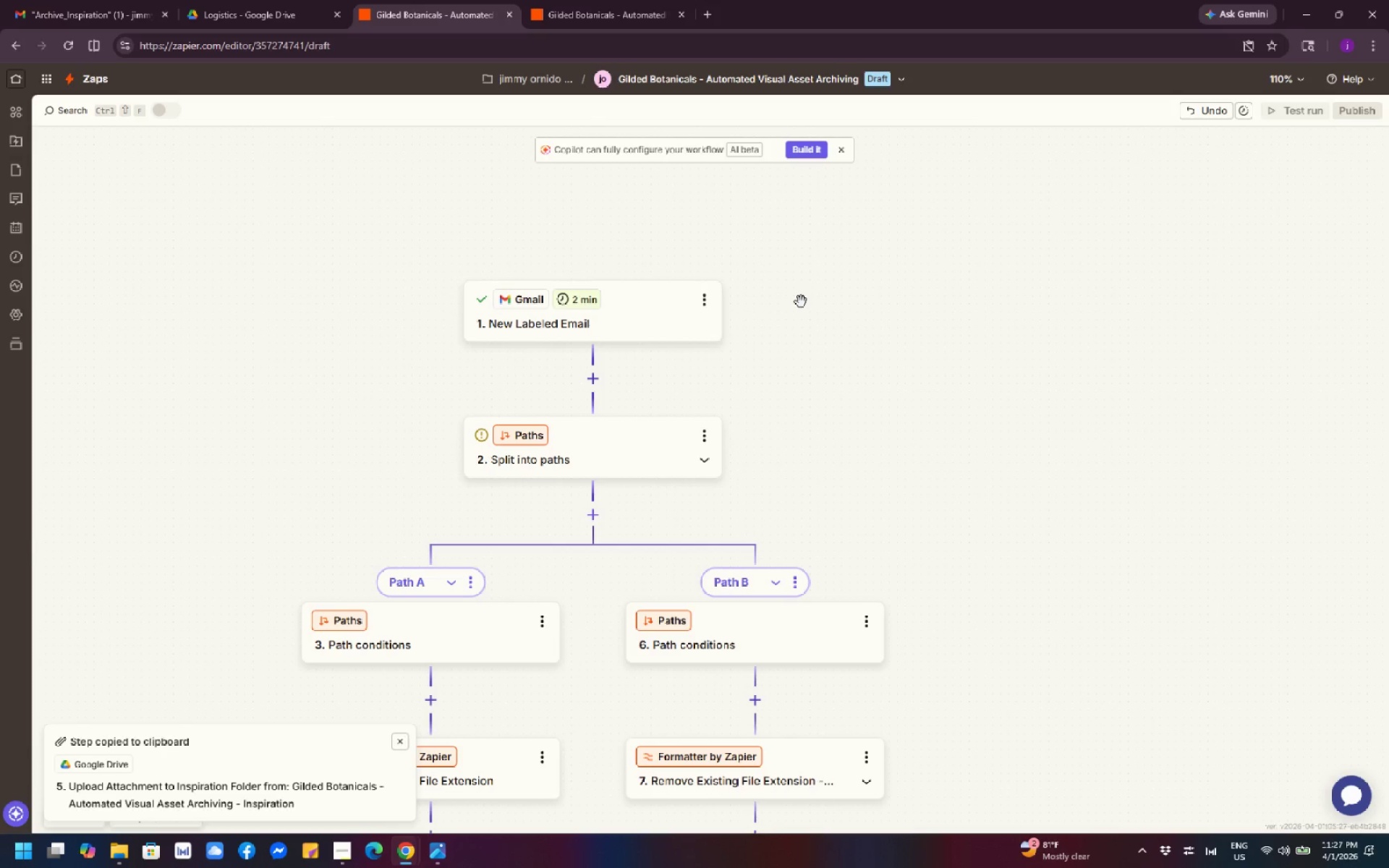 
wait(14.85)
 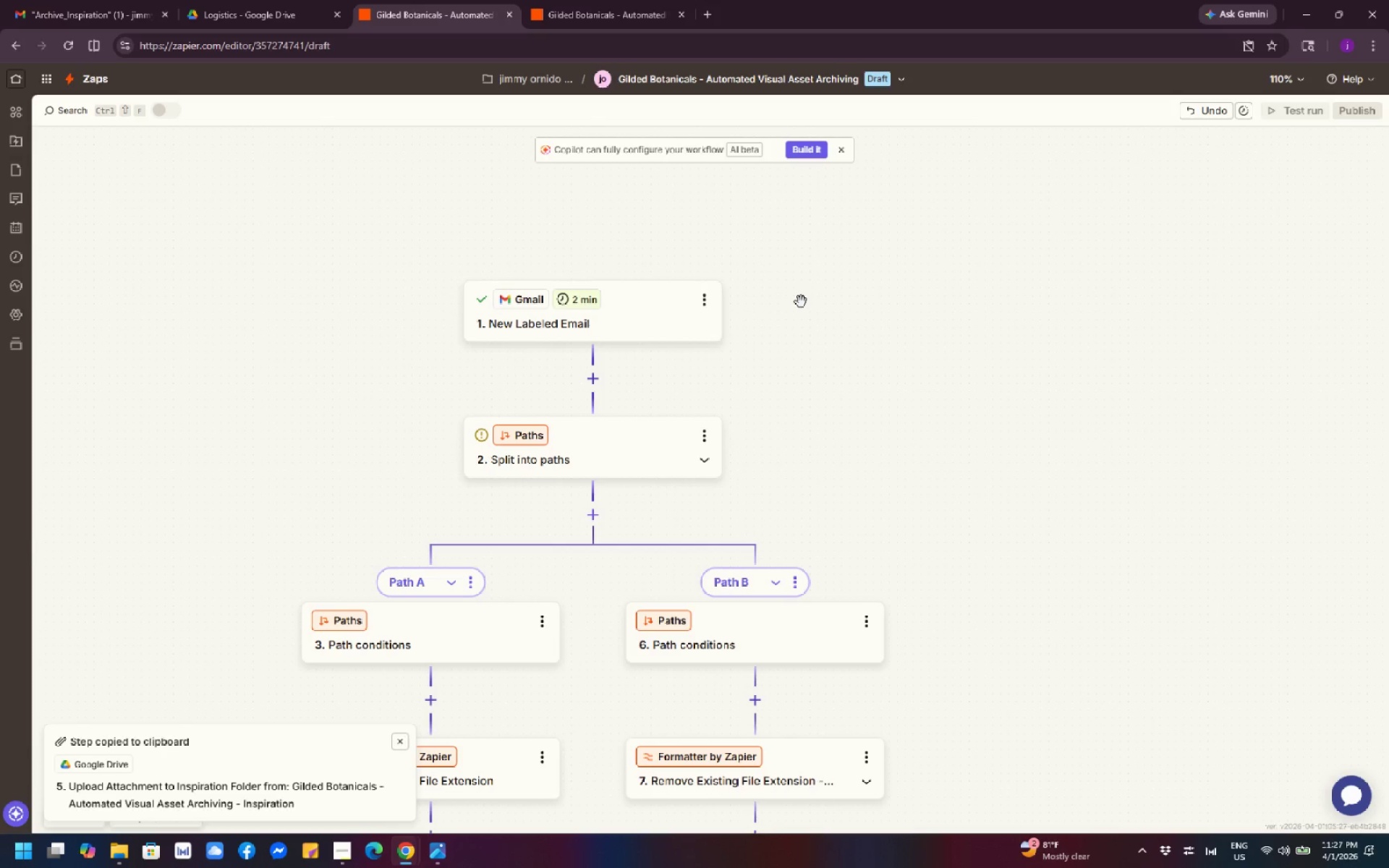 
scroll: coordinate [799, 305], scroll_direction: down, amount: 1.0
 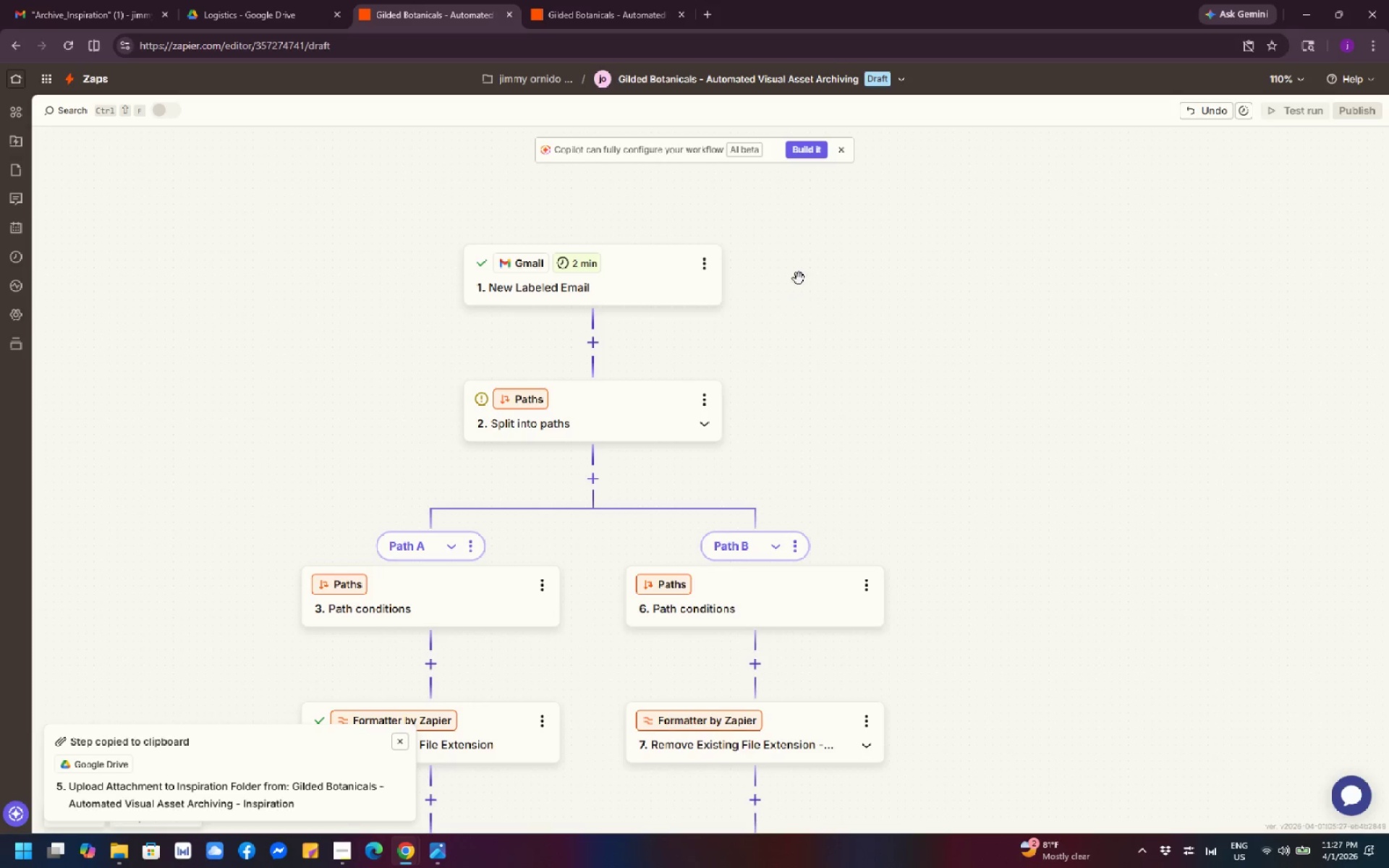 
wait(12.23)
 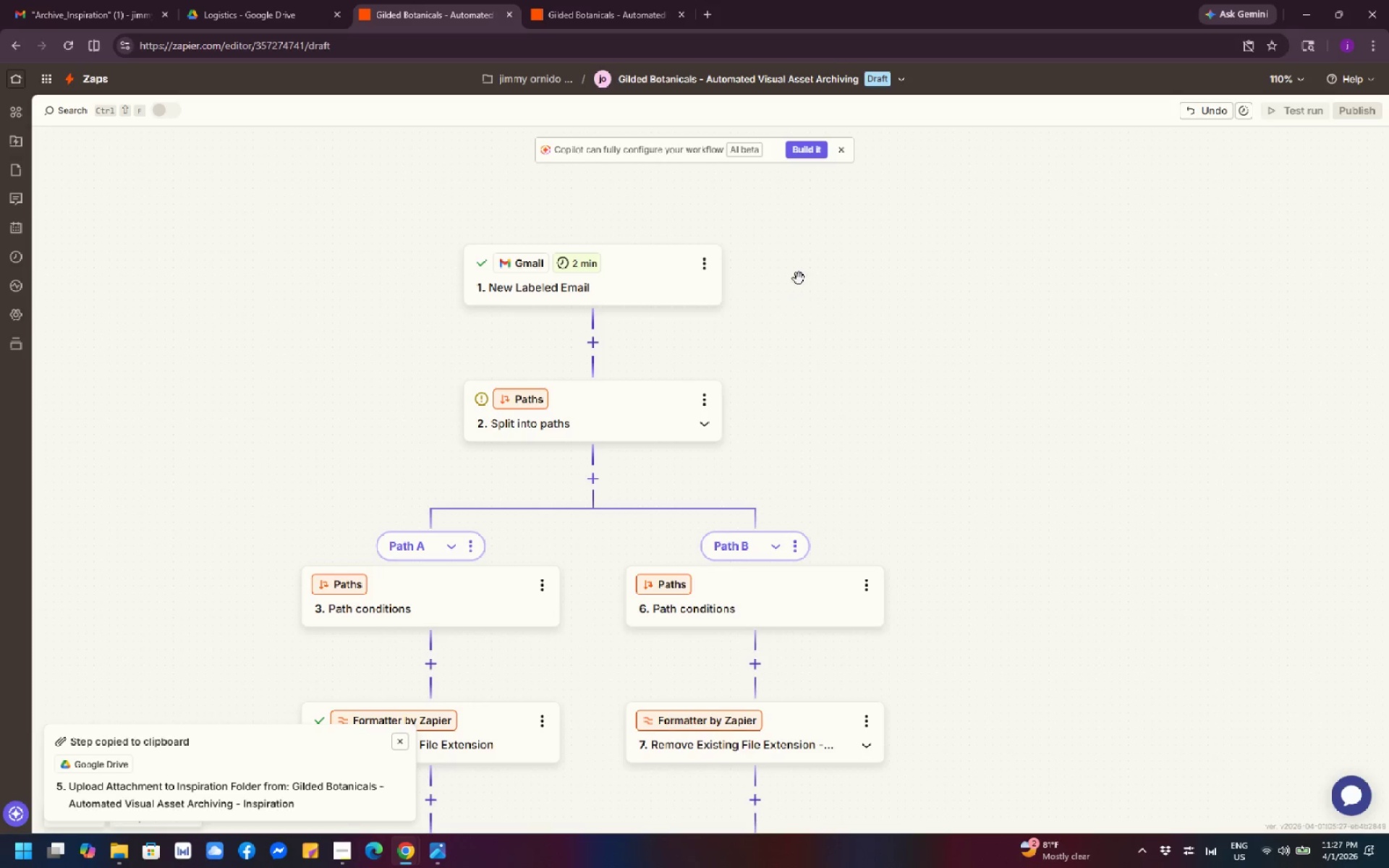 
scroll: coordinate [657, 430], scroll_direction: down, amount: 6.0
 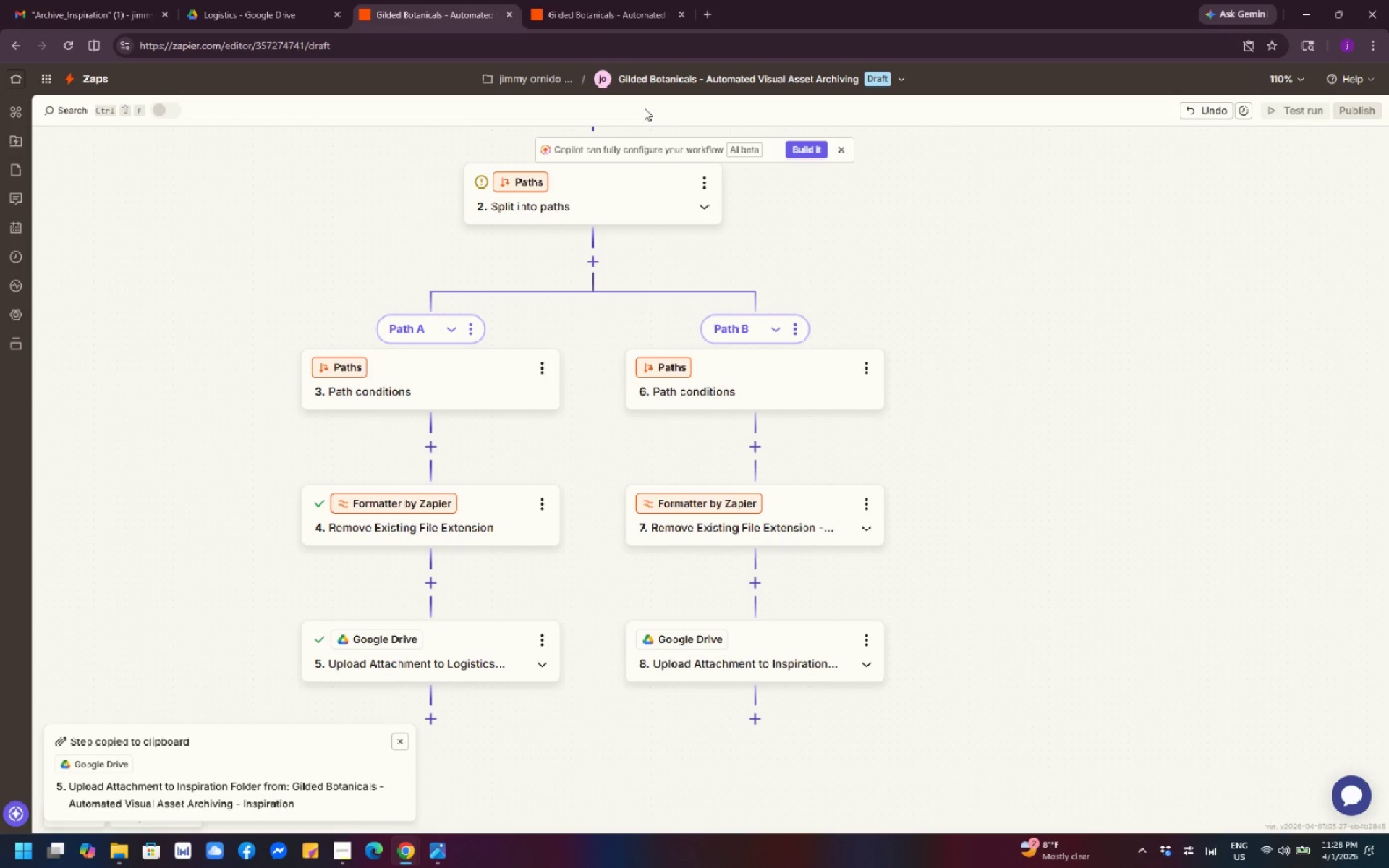 
left_click([613, 12])
 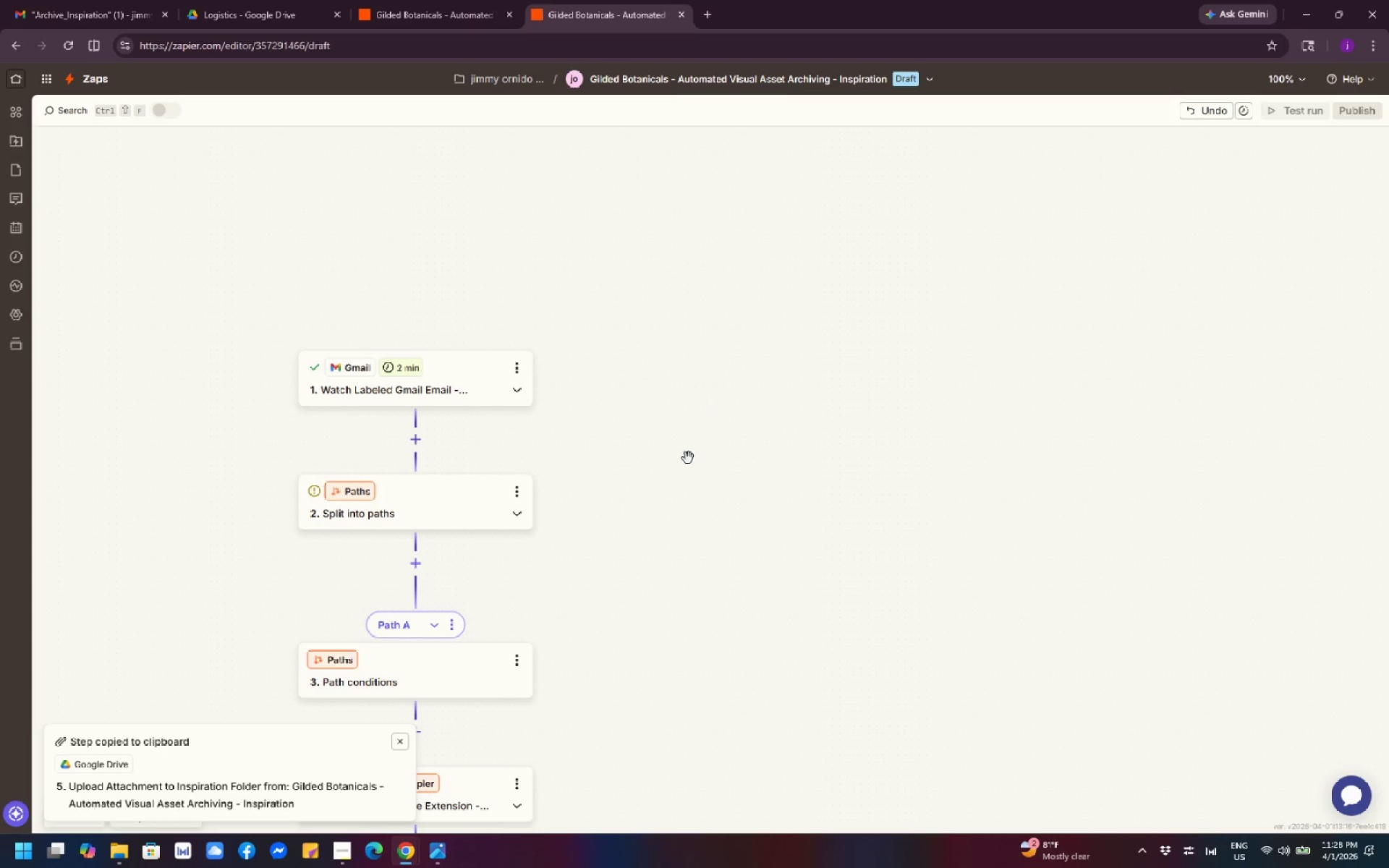 
scroll: coordinate [684, 471], scroll_direction: down, amount: 7.0
 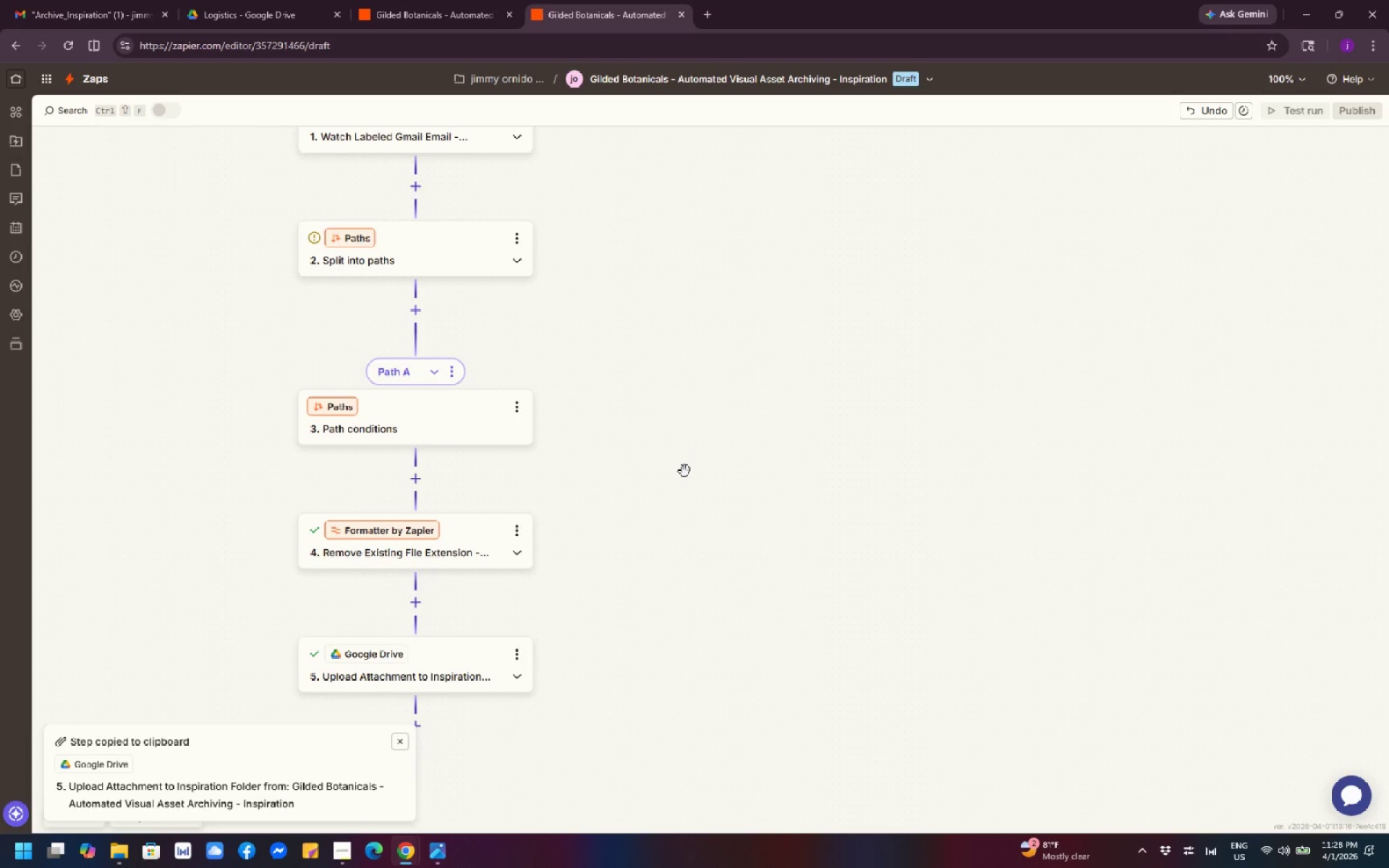 
scroll: coordinate [684, 471], scroll_direction: up, amount: 4.0
 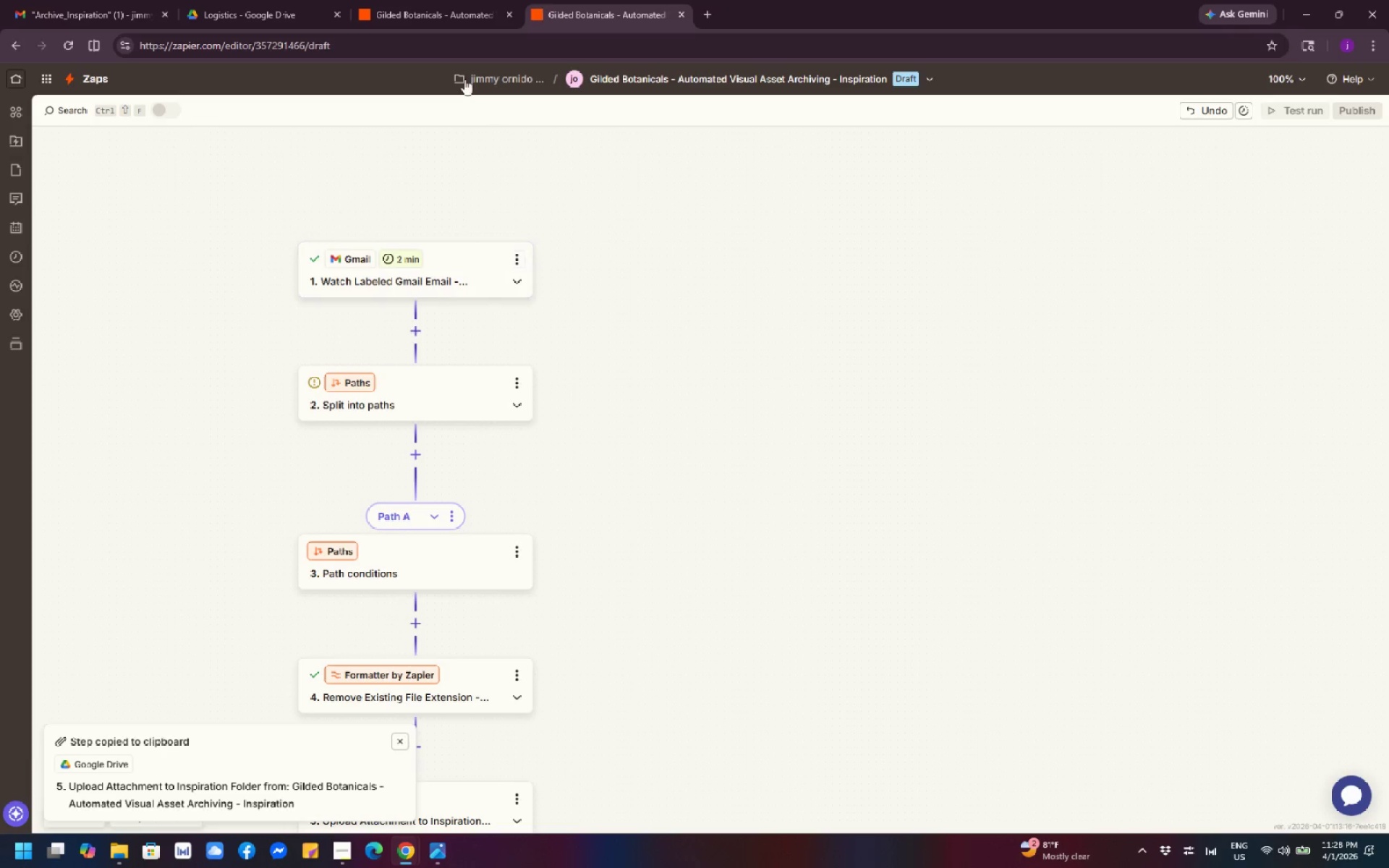 
wait(5.96)
 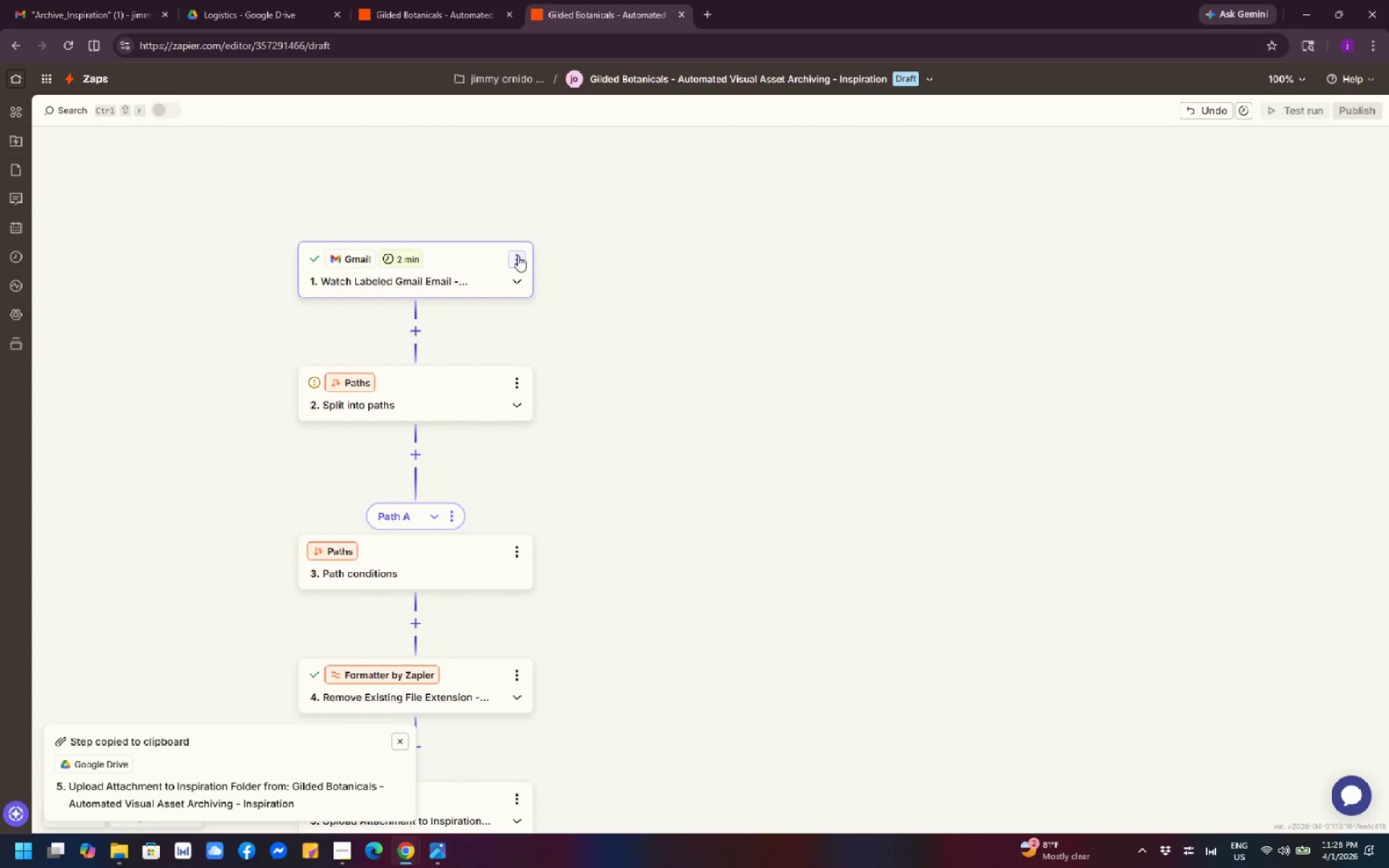 
left_click([462, 276])
 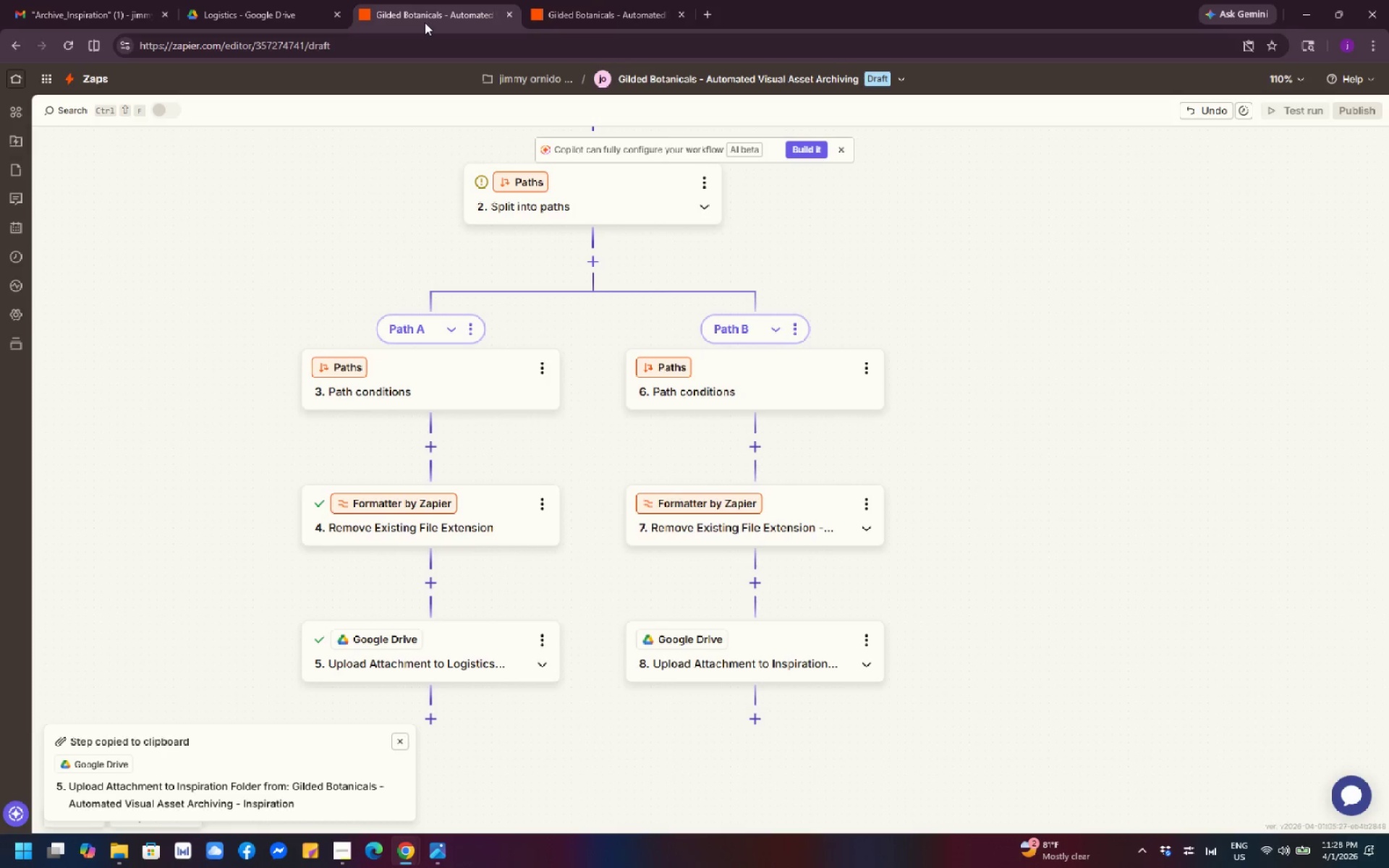 
left_click([627, 286])
 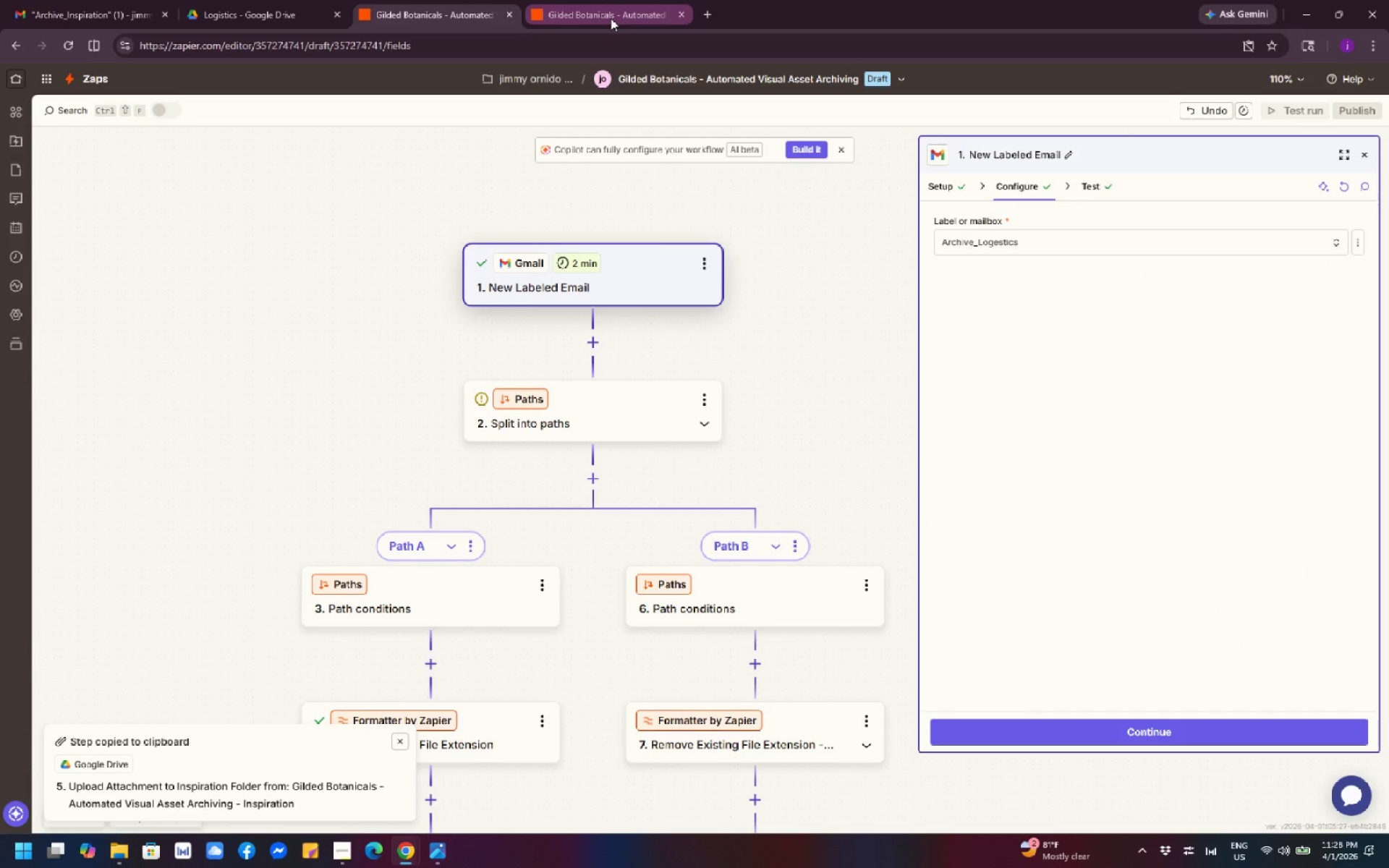 
scroll: coordinate [621, 217], scroll_direction: up, amount: 6.0
 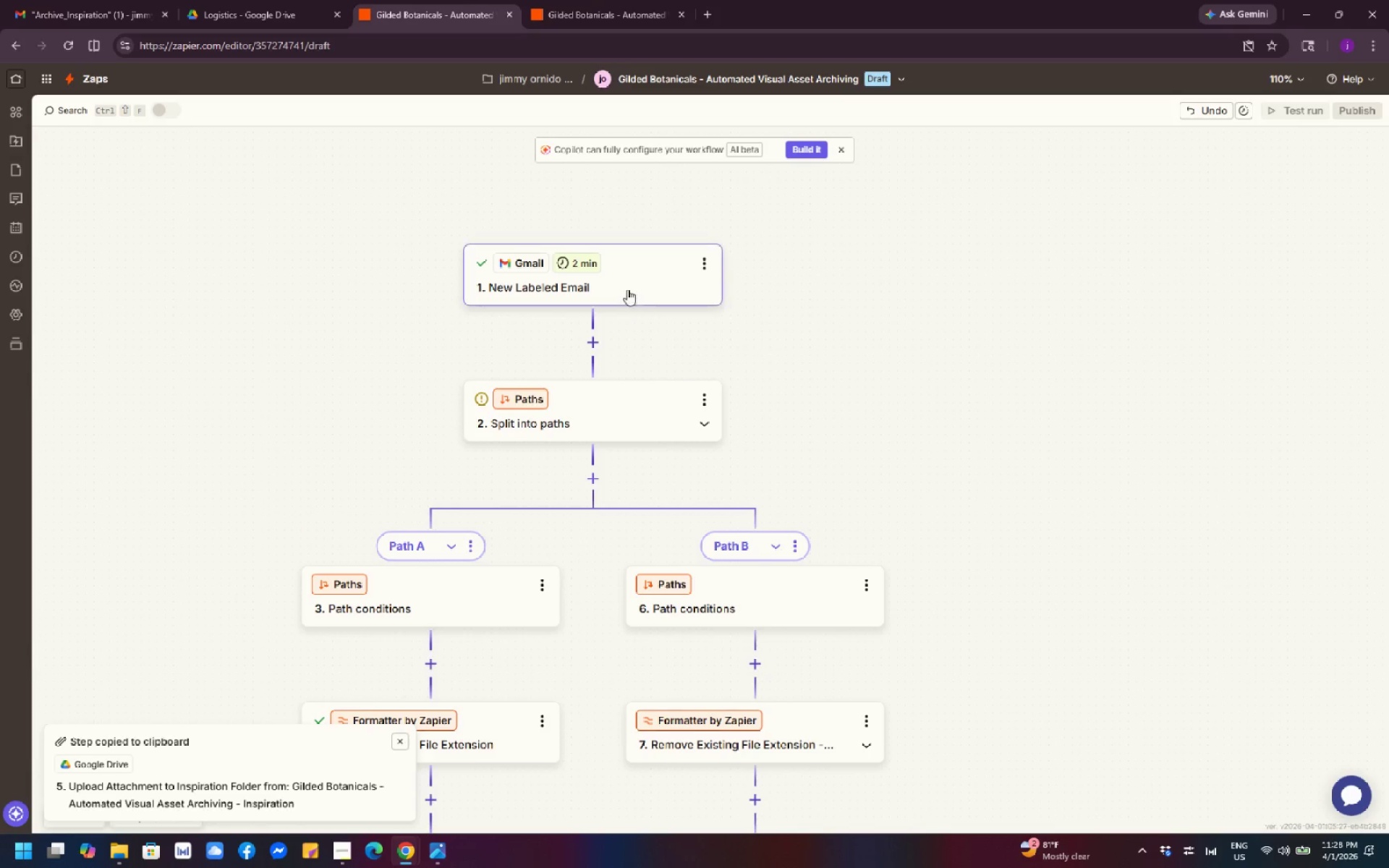 
left_click([611, 18])
 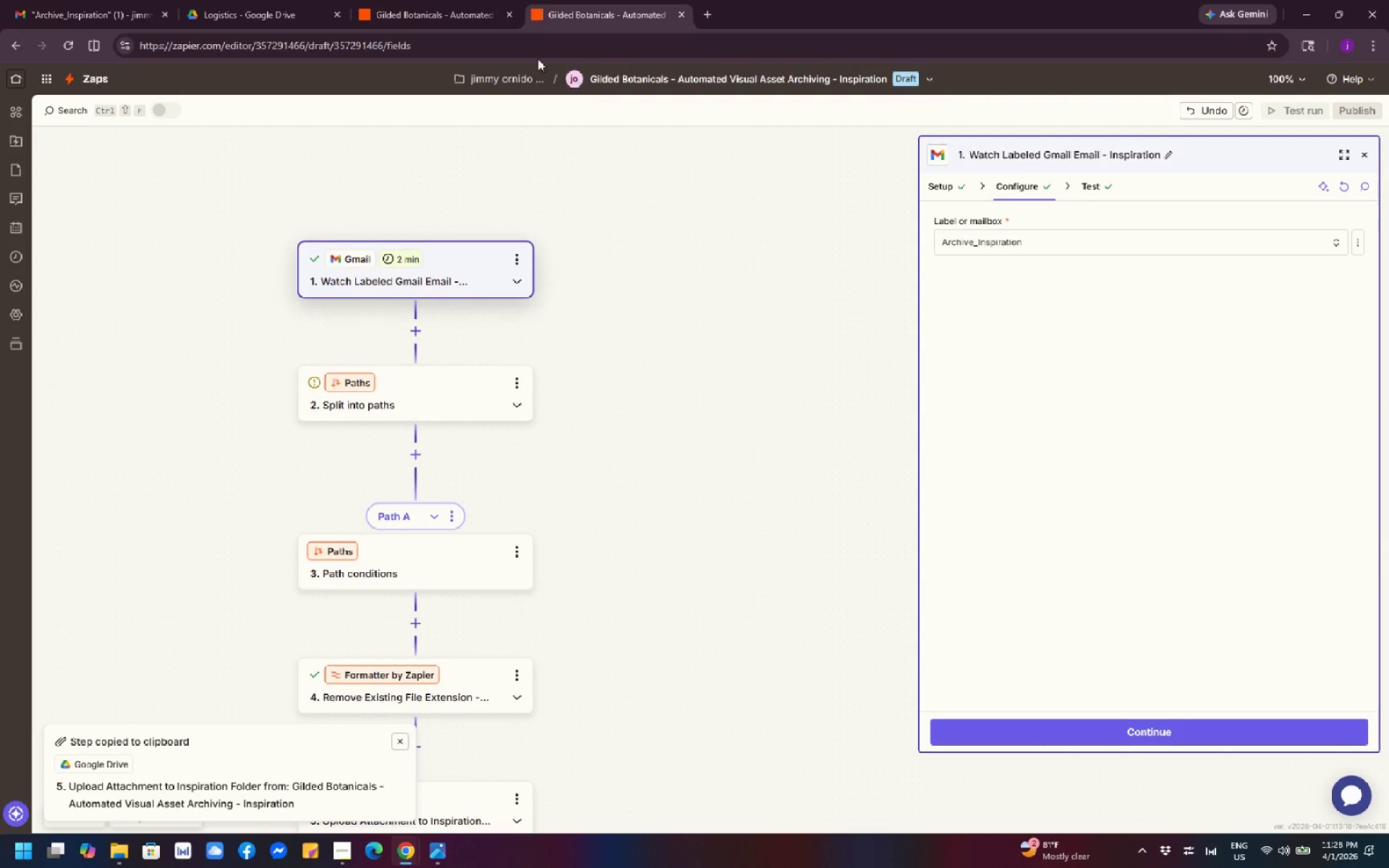 
left_click([442, 14])
 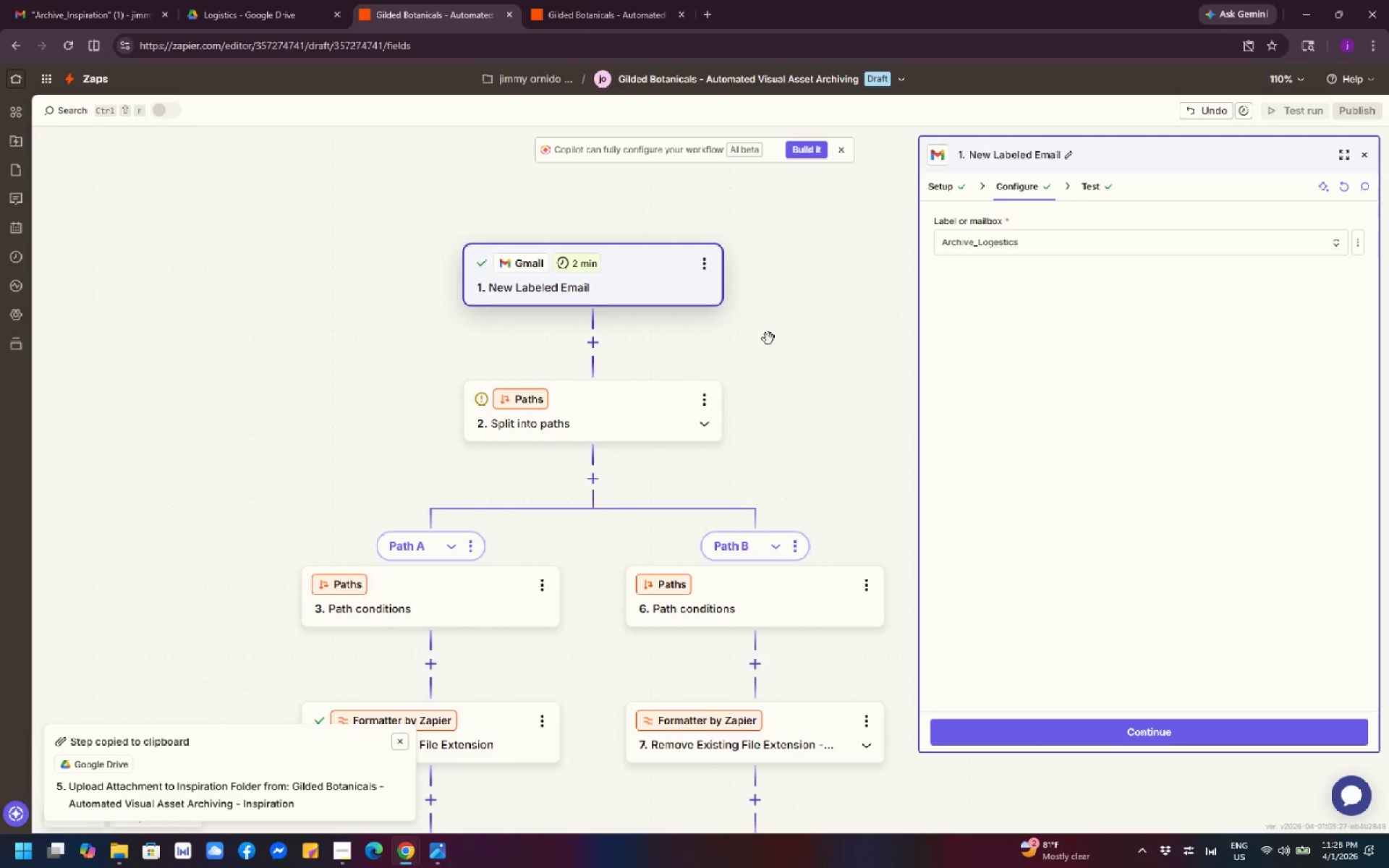 
scroll: coordinate [736, 300], scroll_direction: down, amount: 3.0
 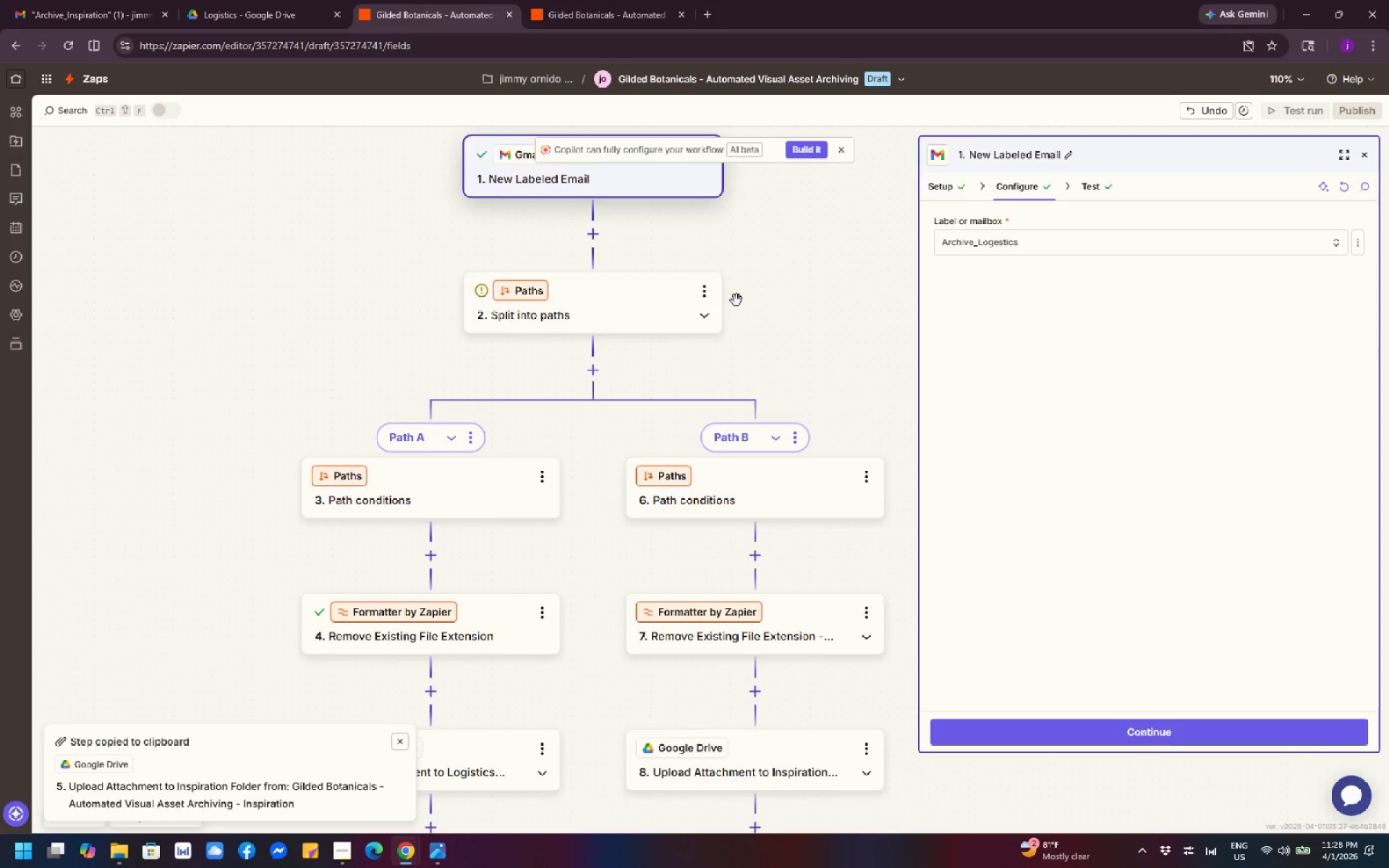 
scroll: coordinate [736, 300], scroll_direction: up, amount: 1.0
 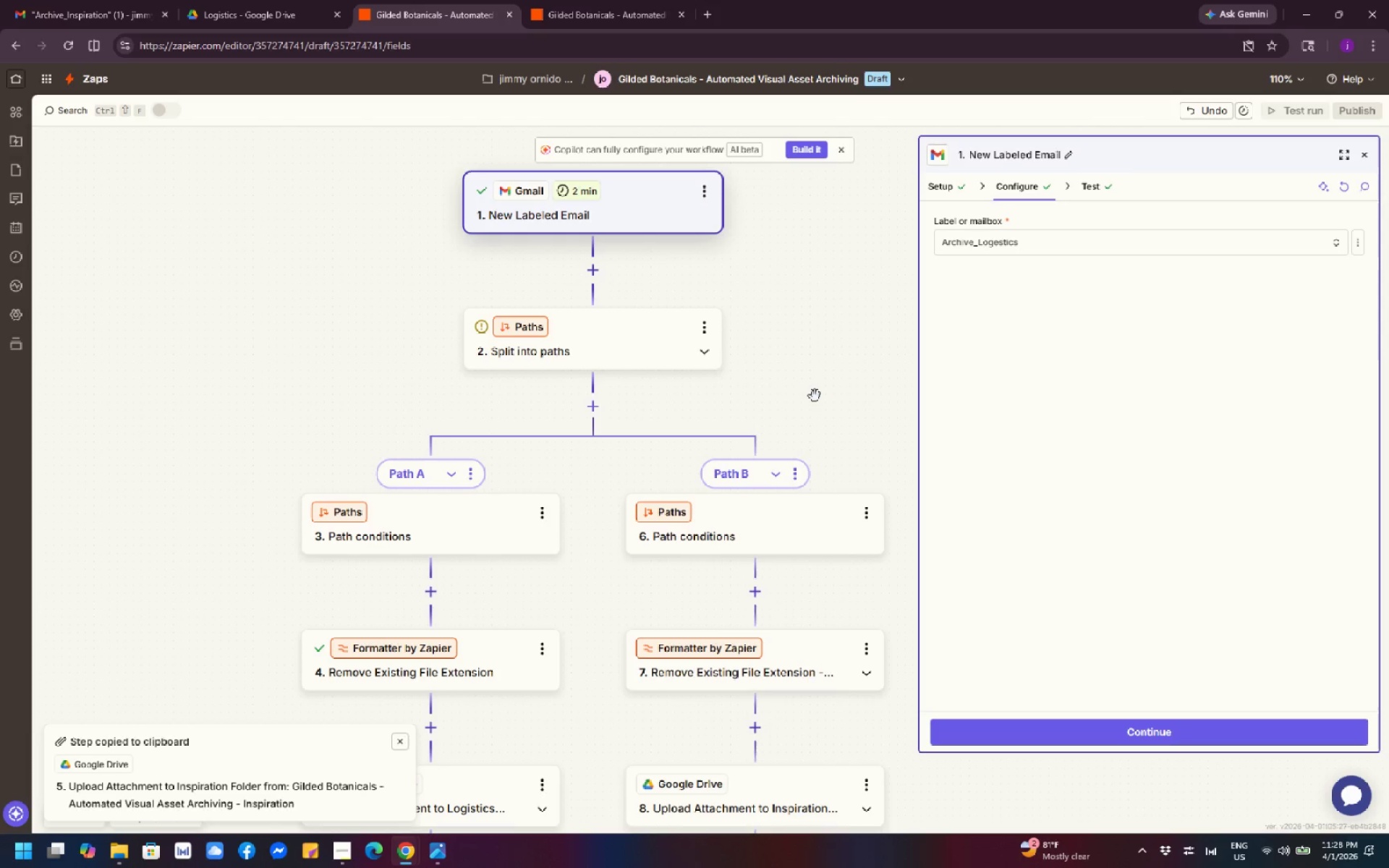 
wait(6.07)
 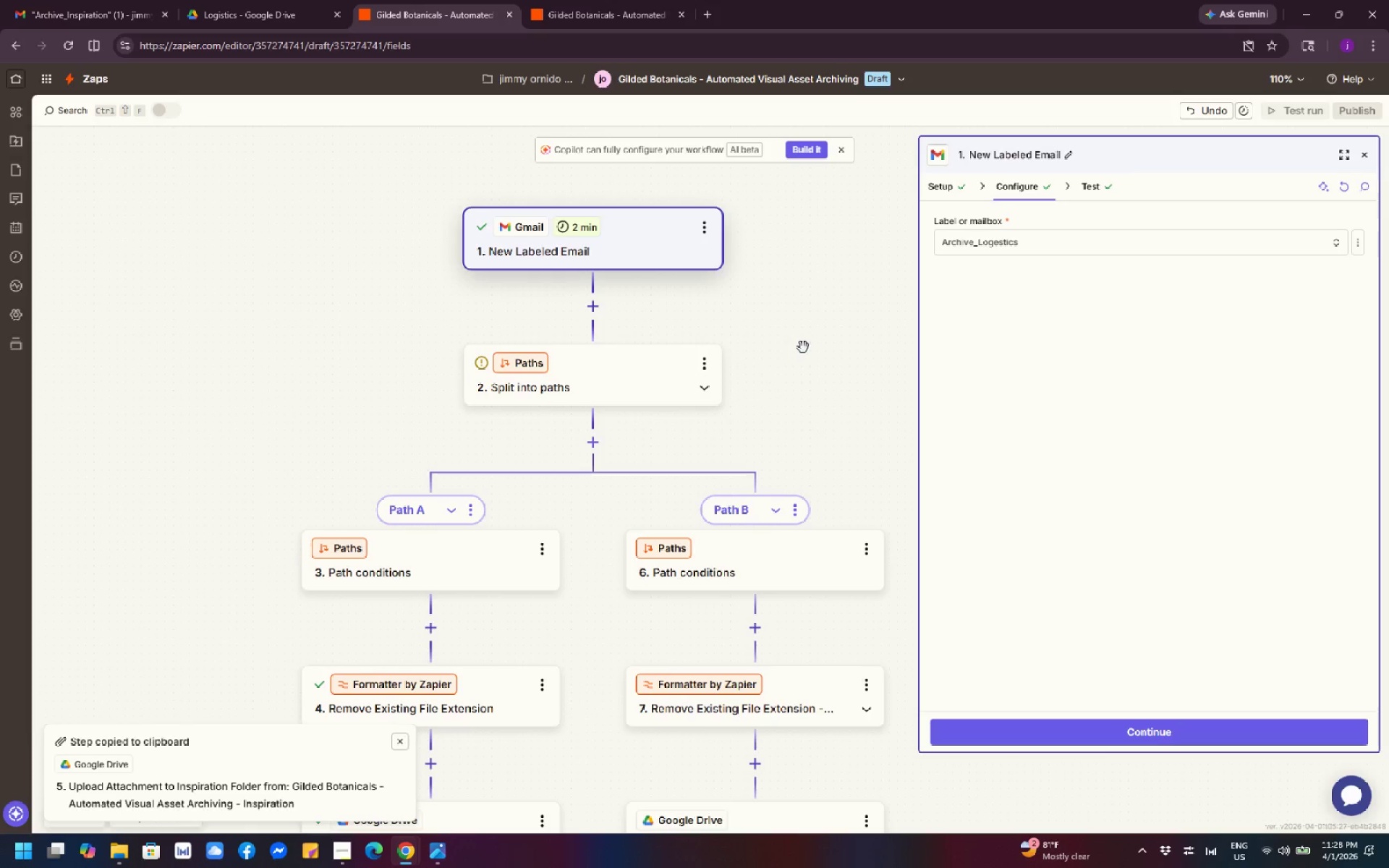 
left_click_drag(start_coordinate=[803, 347], to_coordinate=[761, 323])
 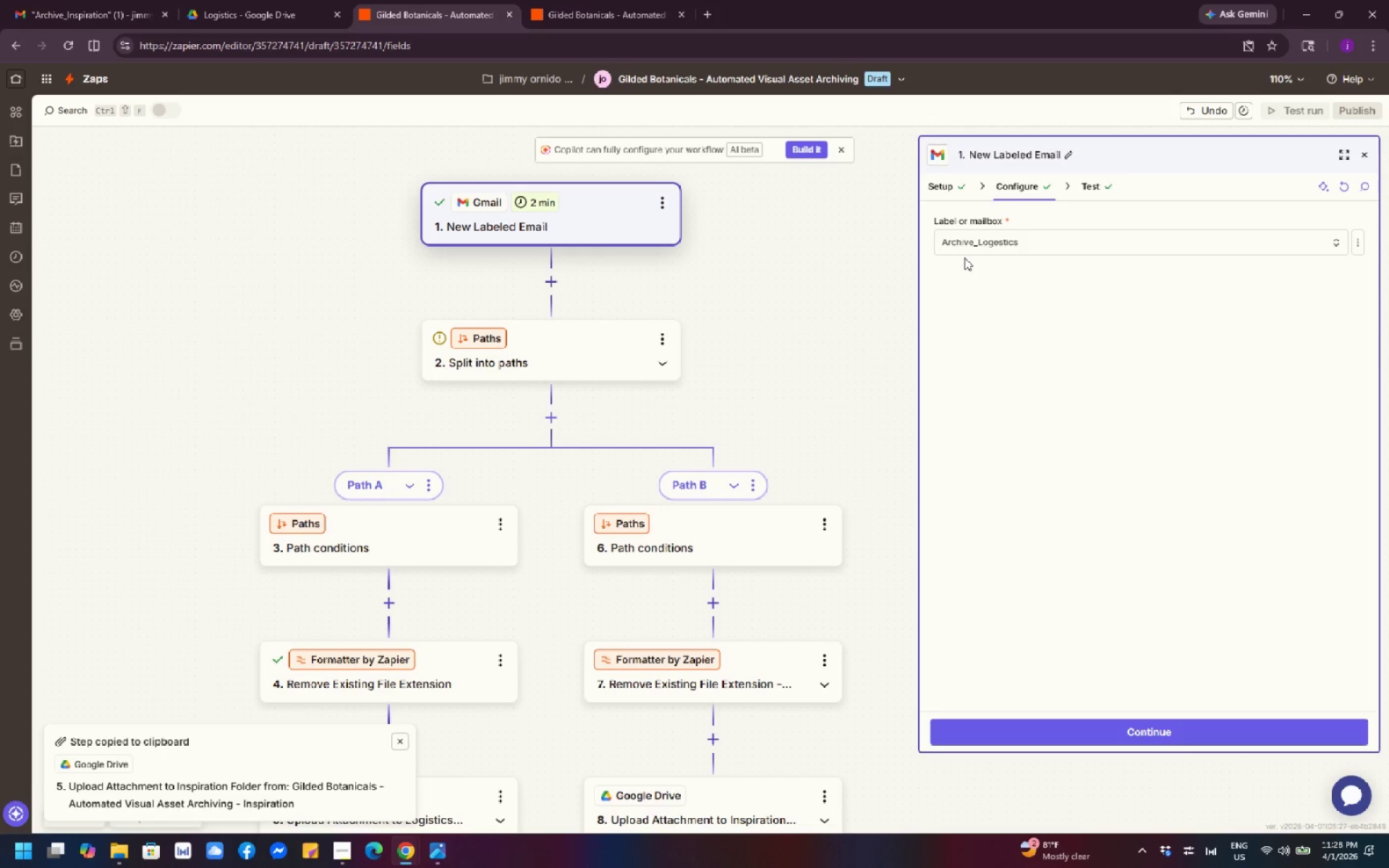 
scroll: coordinate [763, 362], scroll_direction: up, amount: 1.0
 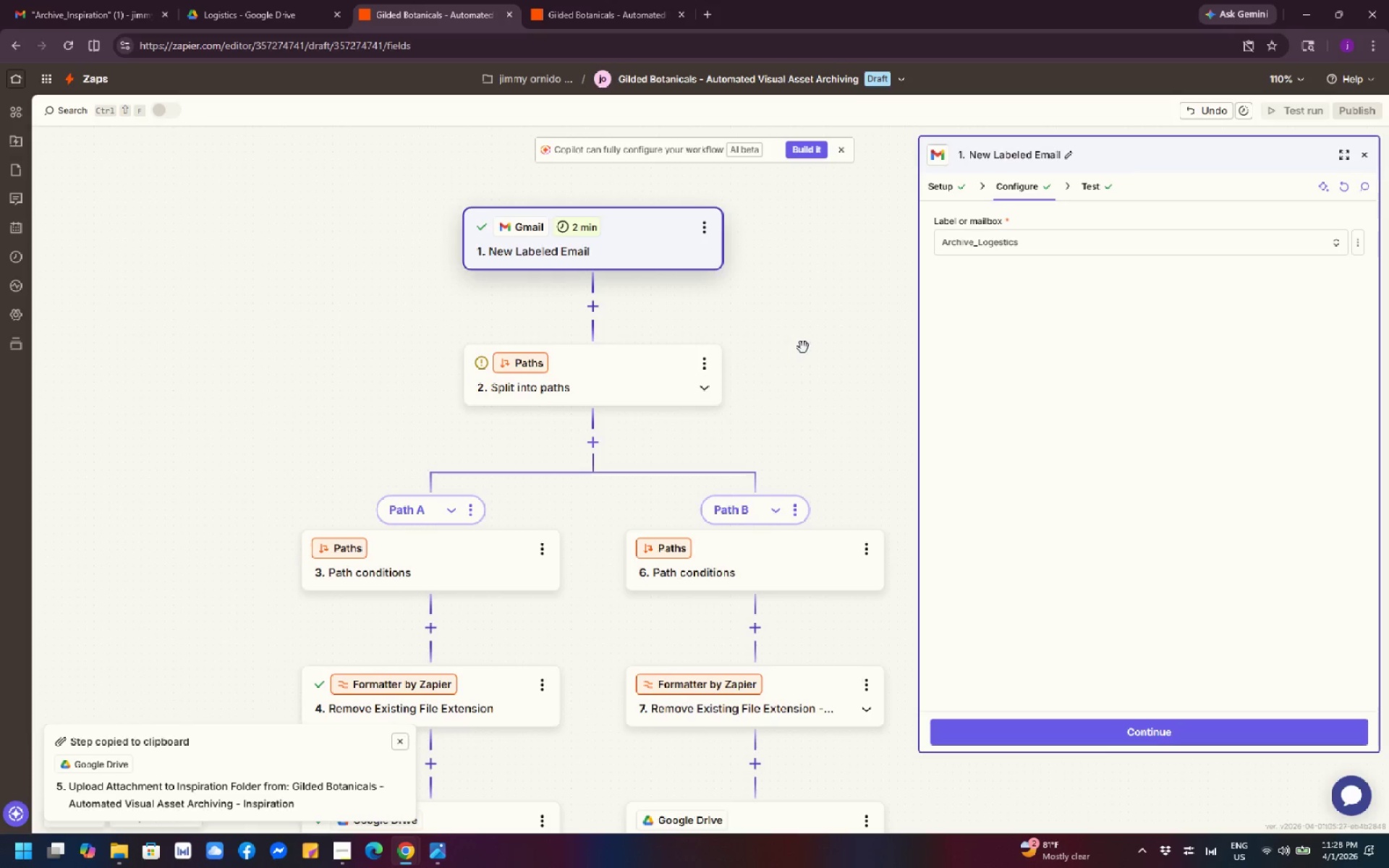 
wait(13.91)
 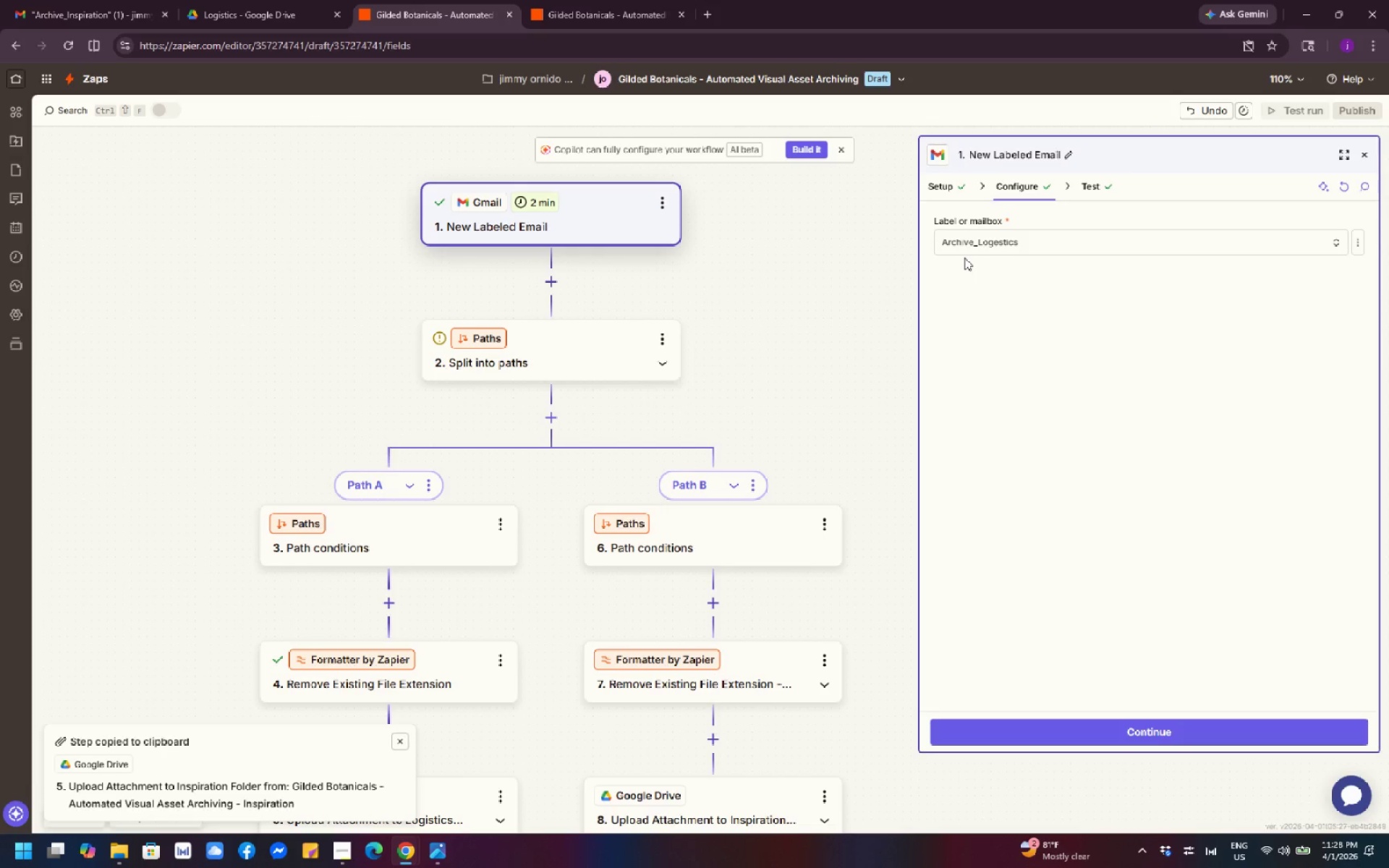 
scroll: coordinate [1077, 357], scroll_direction: down, amount: 3.0
 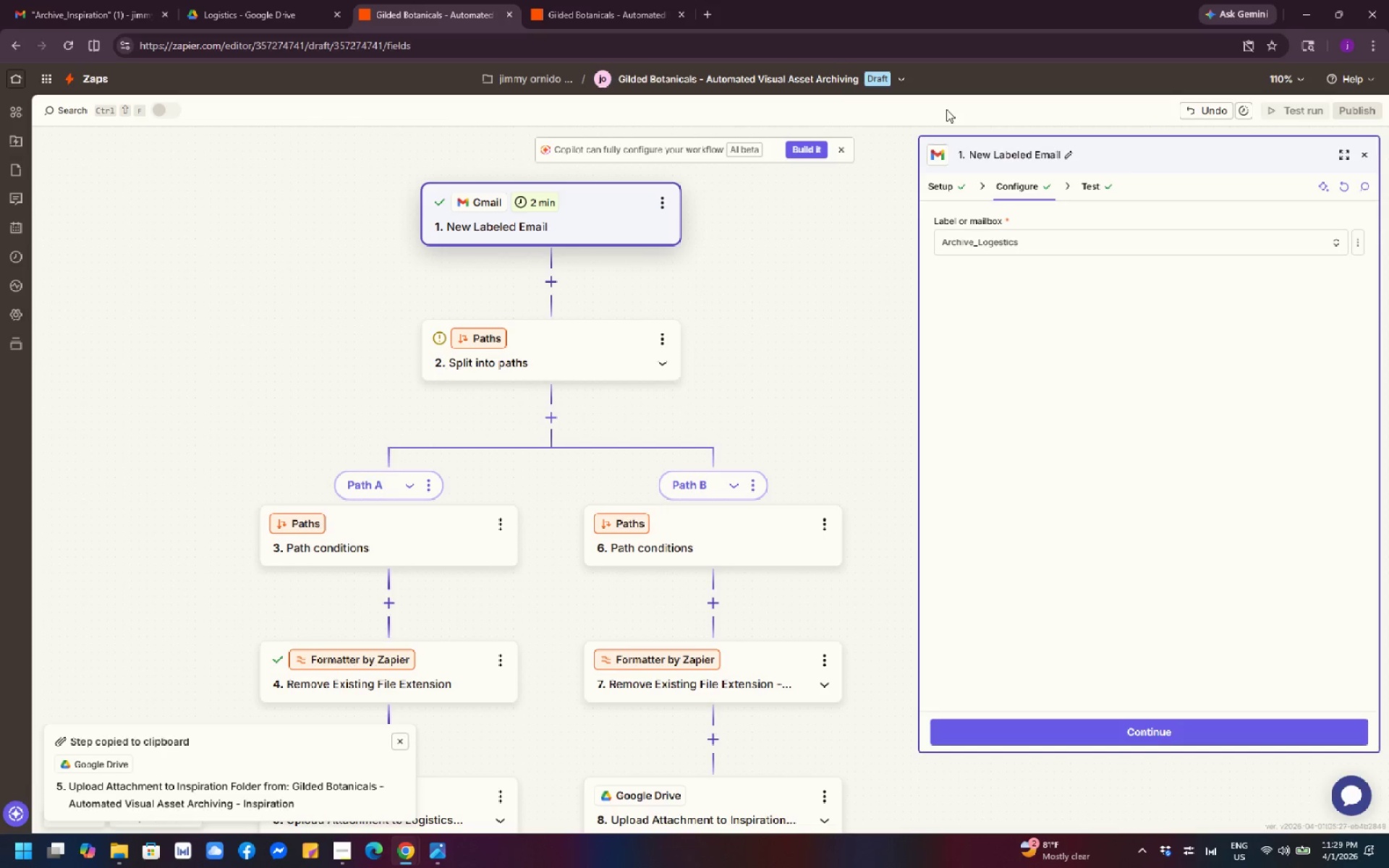 
wait(19.3)
 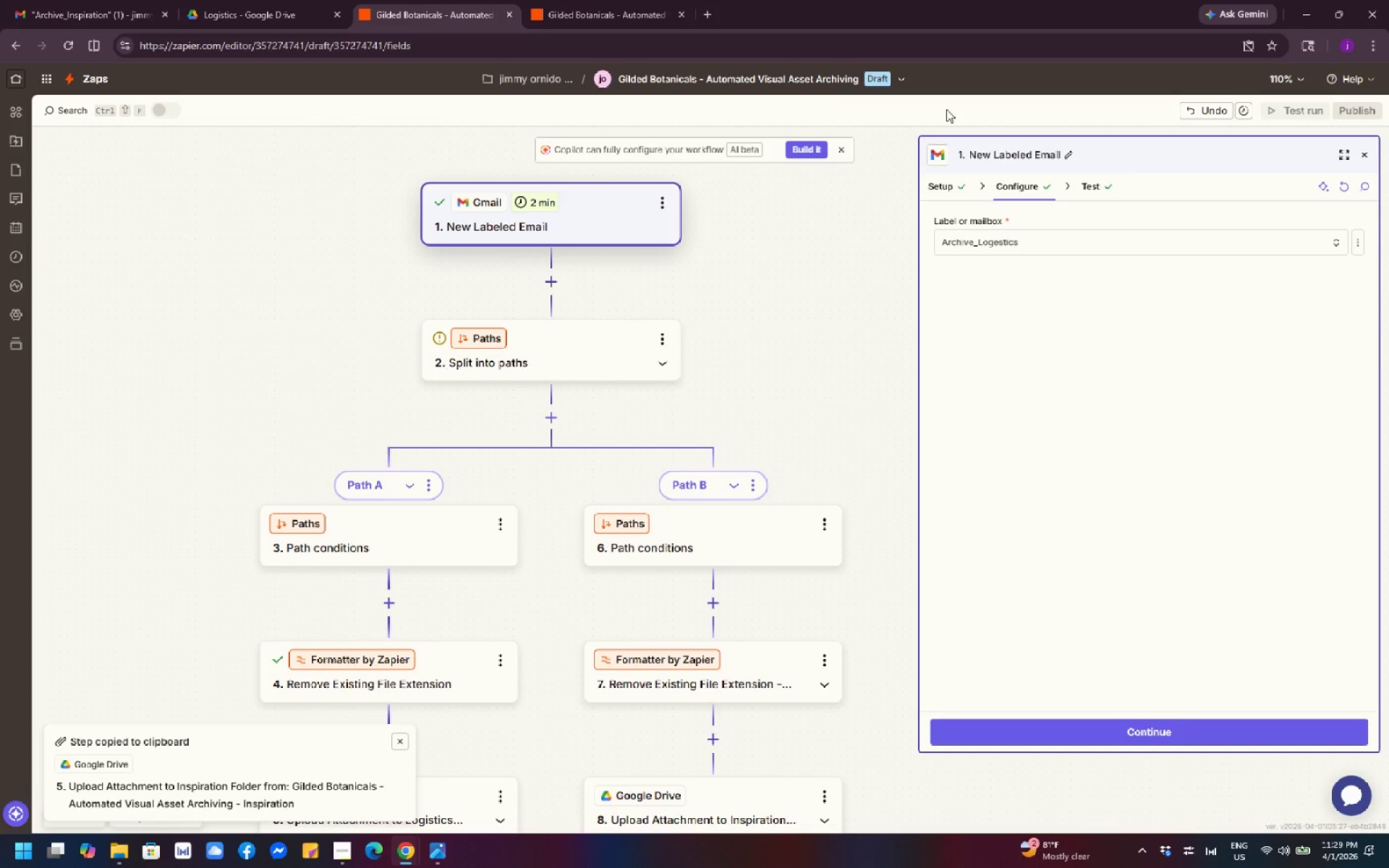 
hold_key(key=ControlLeft, duration=1.5)
scroll: coordinate [824, 271], scroll_direction: up, amount: 1.0
 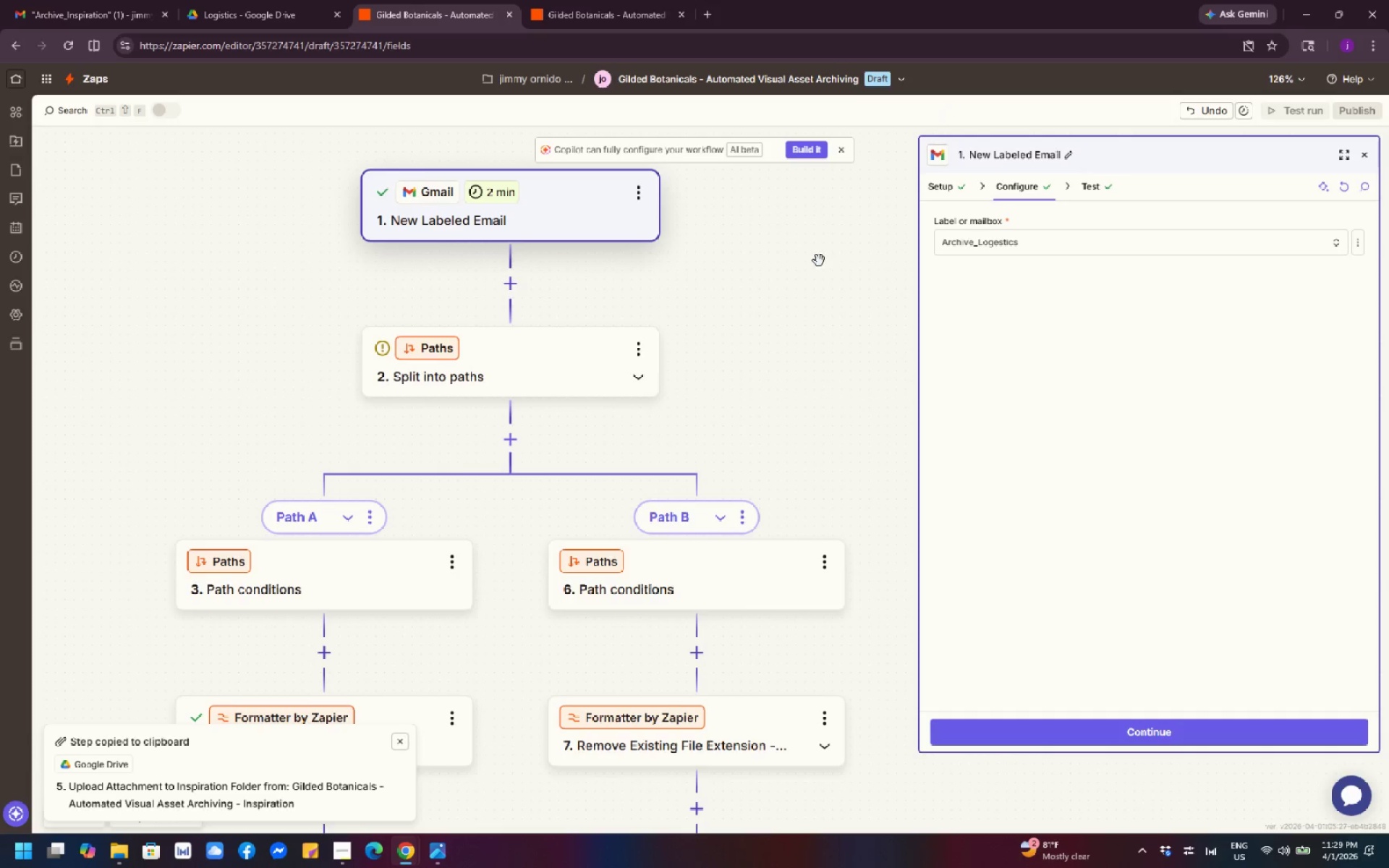 
key(Control+ControlLeft)
 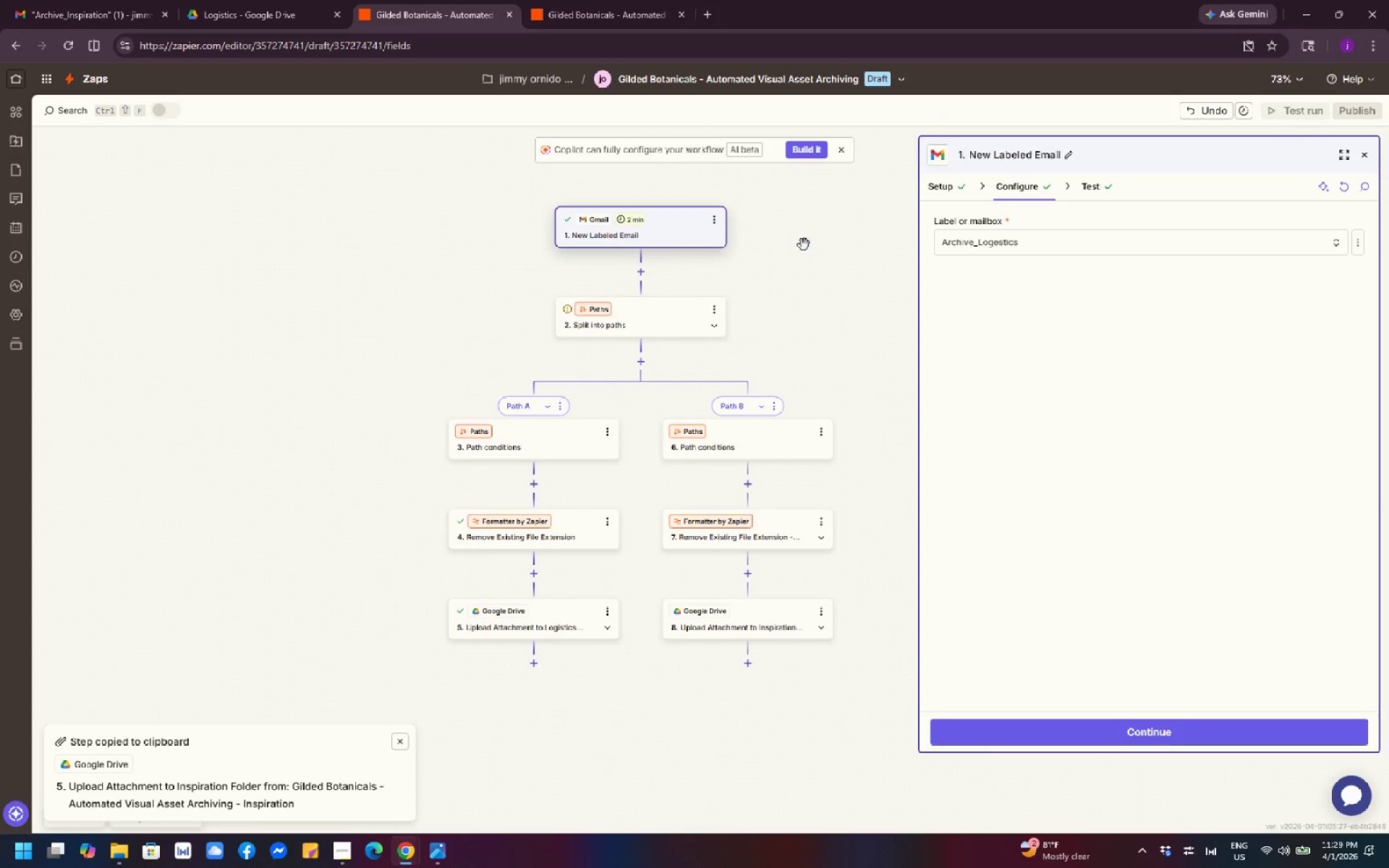 
key(Control+ControlLeft)
 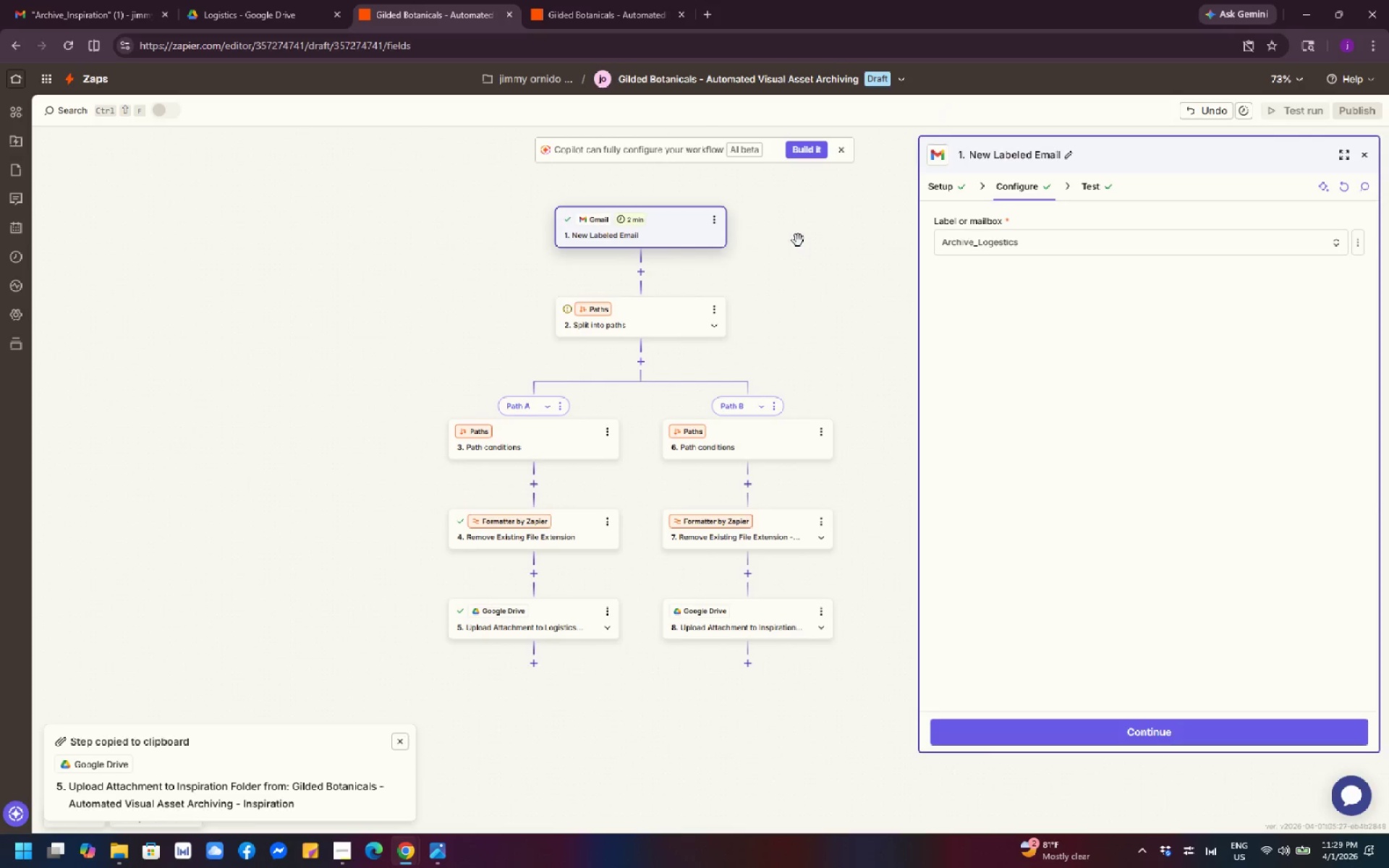 
key(Control+ControlLeft)
 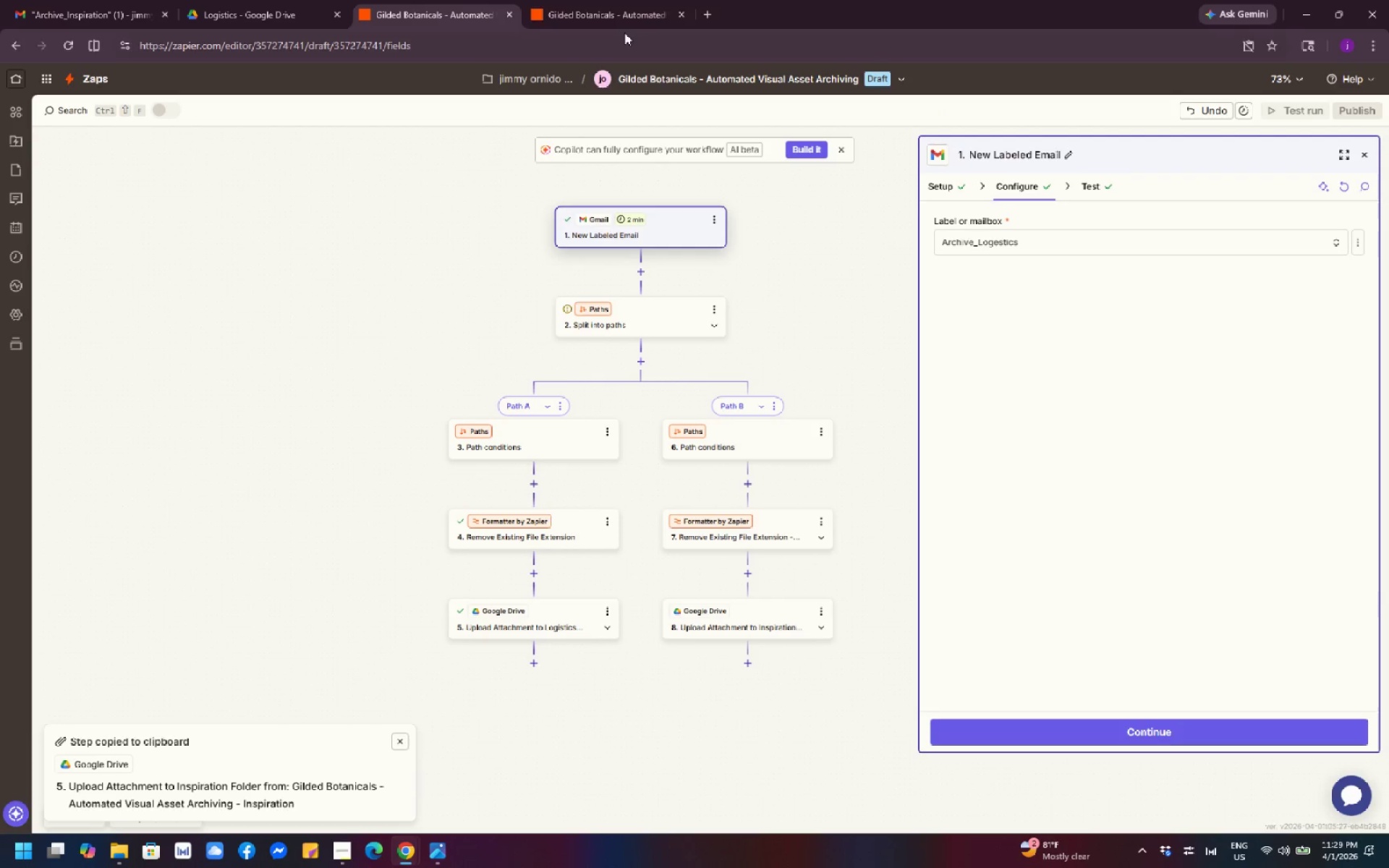 
scroll: coordinate [817, 255], scroll_direction: down, amount: 4.0
 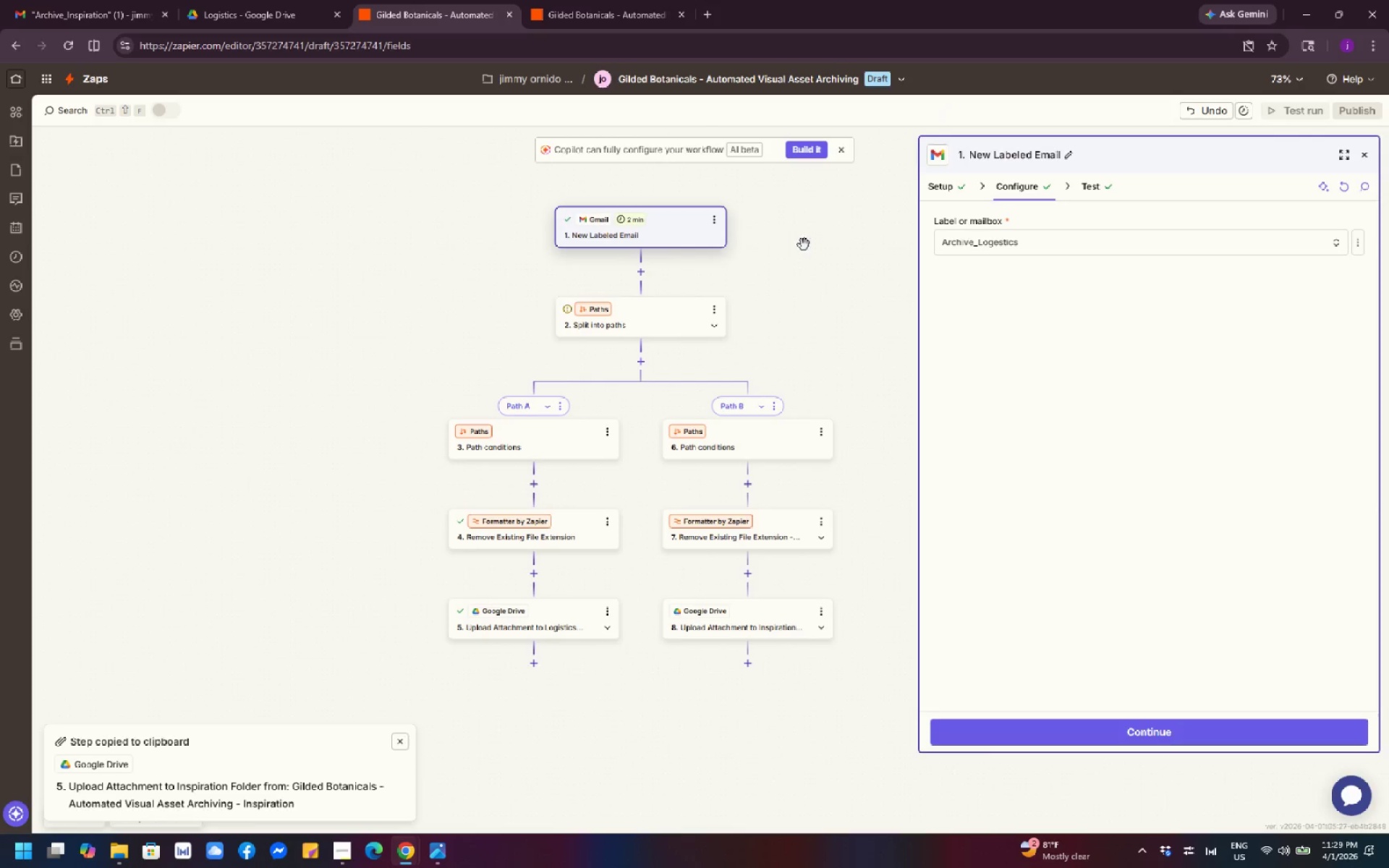 
left_click([631, 9])
 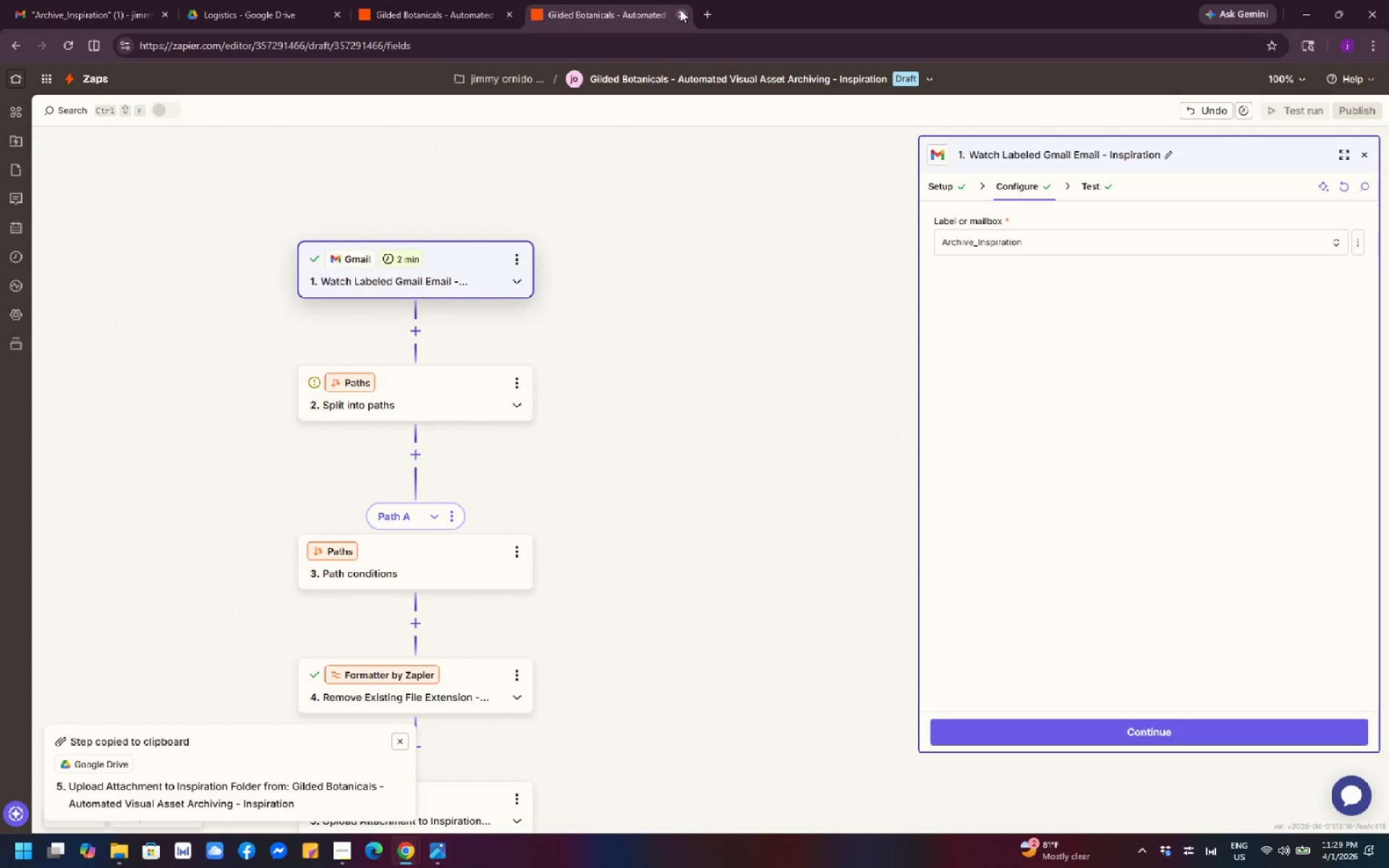 
left_click([680, 9])
 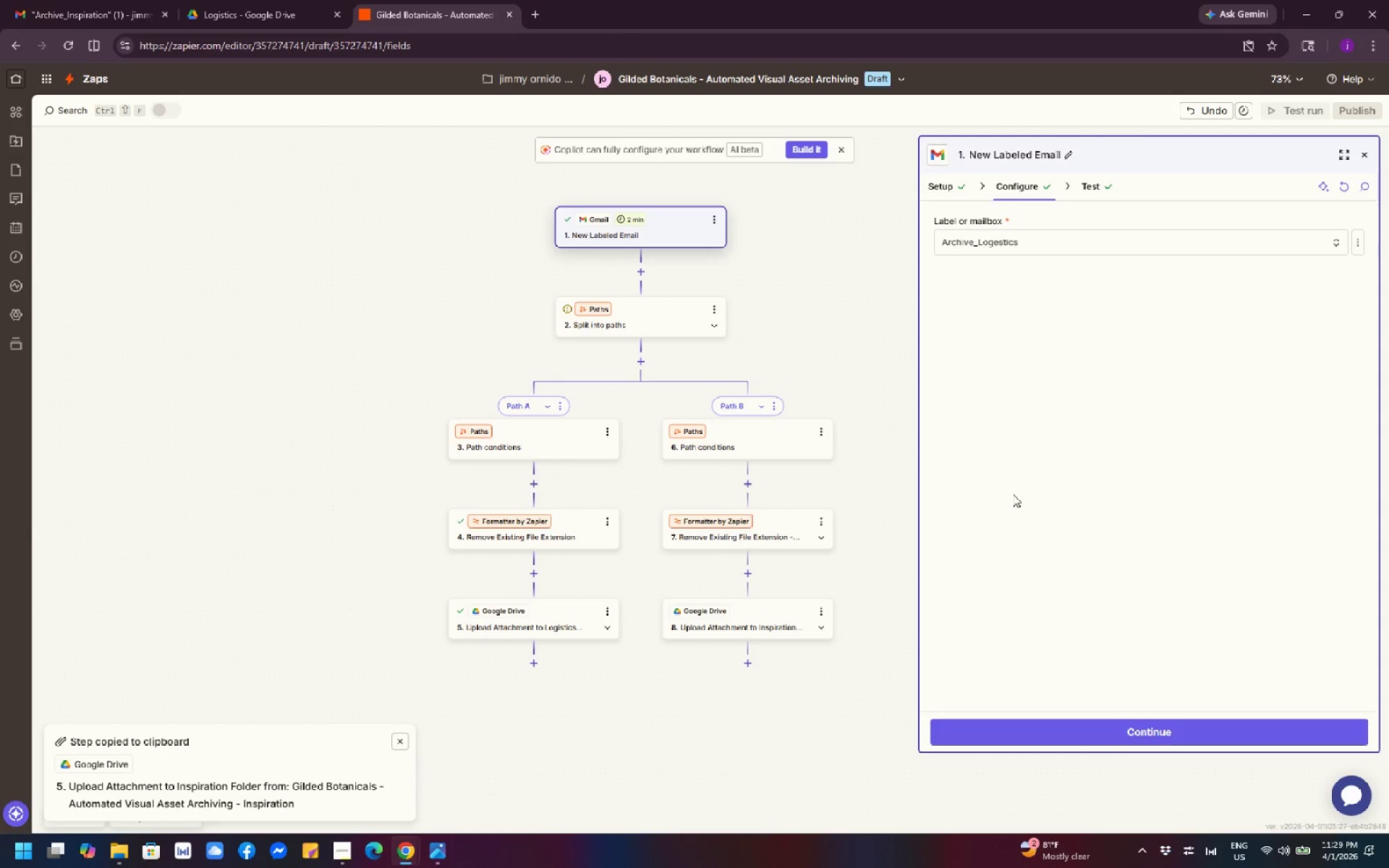 
hold_key(key=ControlLeft, duration=0.44)
 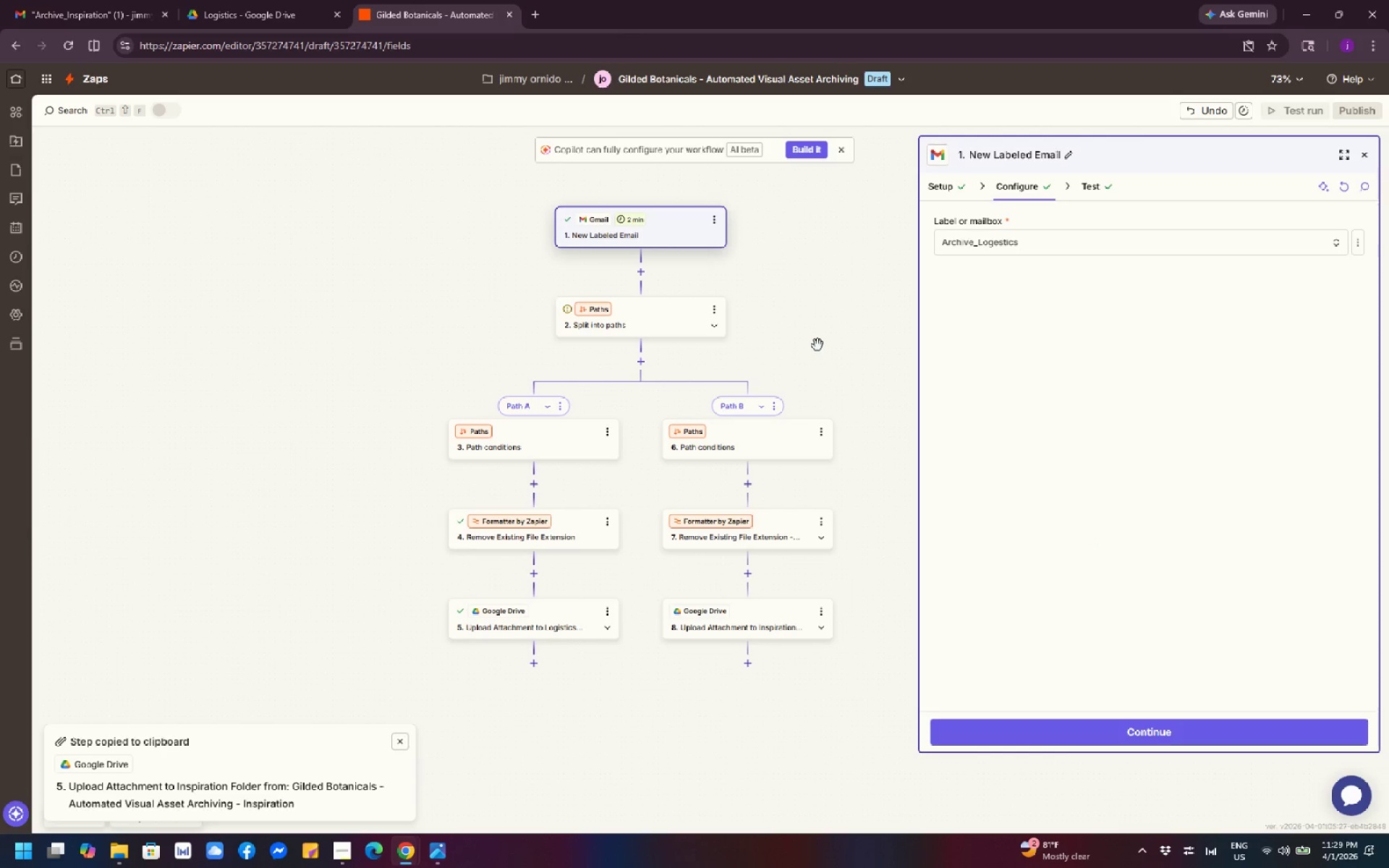 
wait(12.2)
 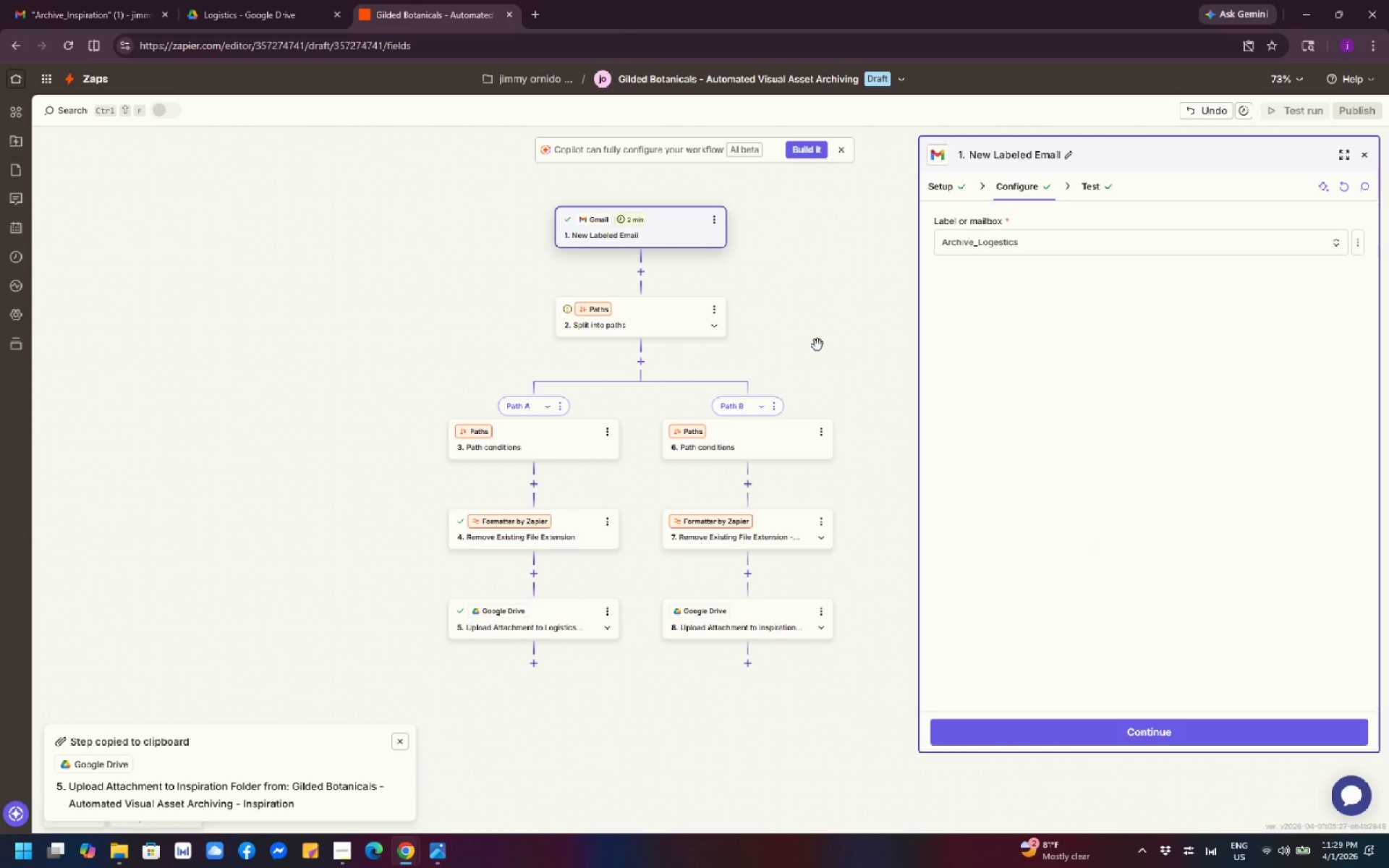 
left_click_drag(start_coordinate=[847, 357], to_coordinate=[791, 414])
 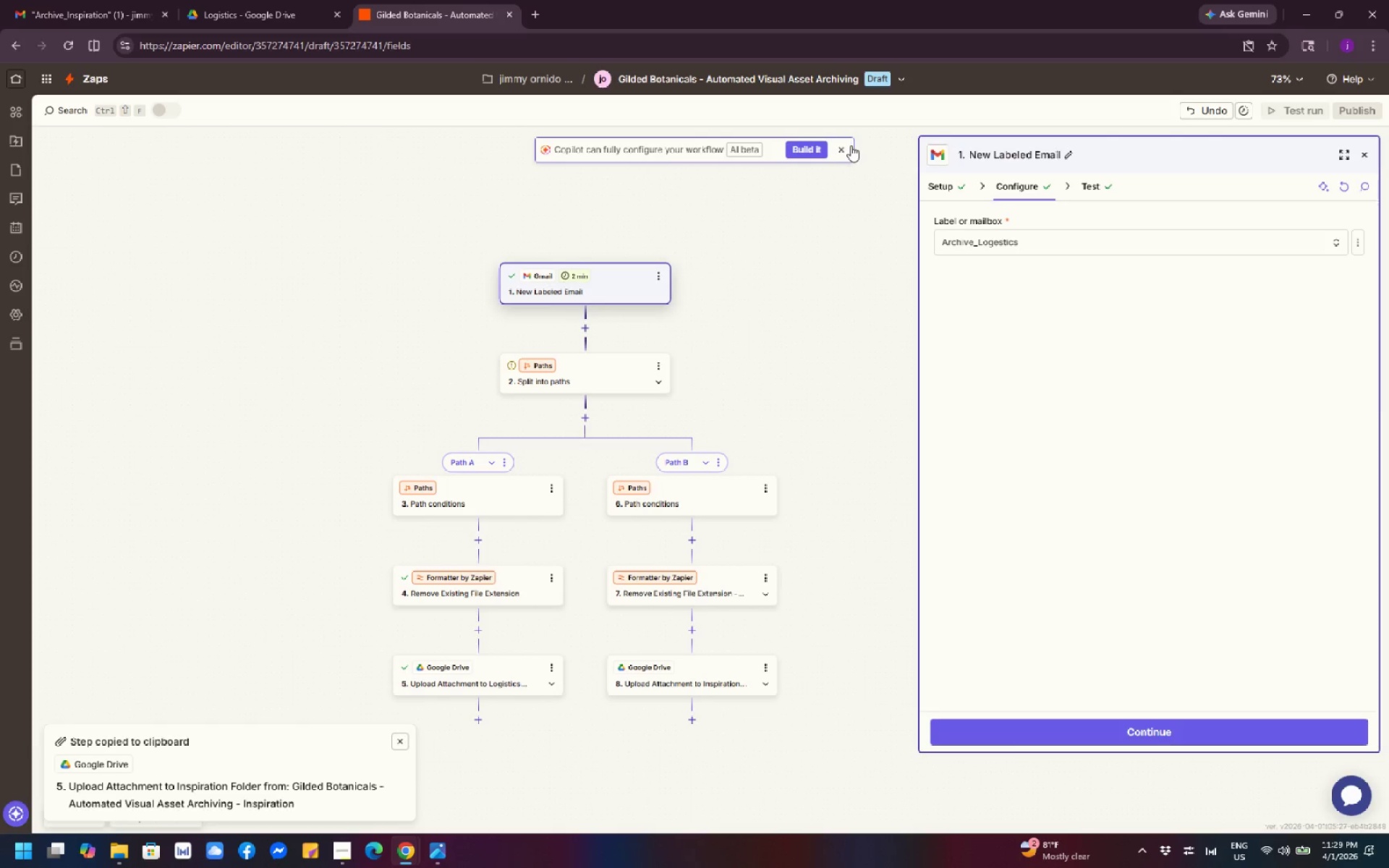 
left_click([844, 148])
 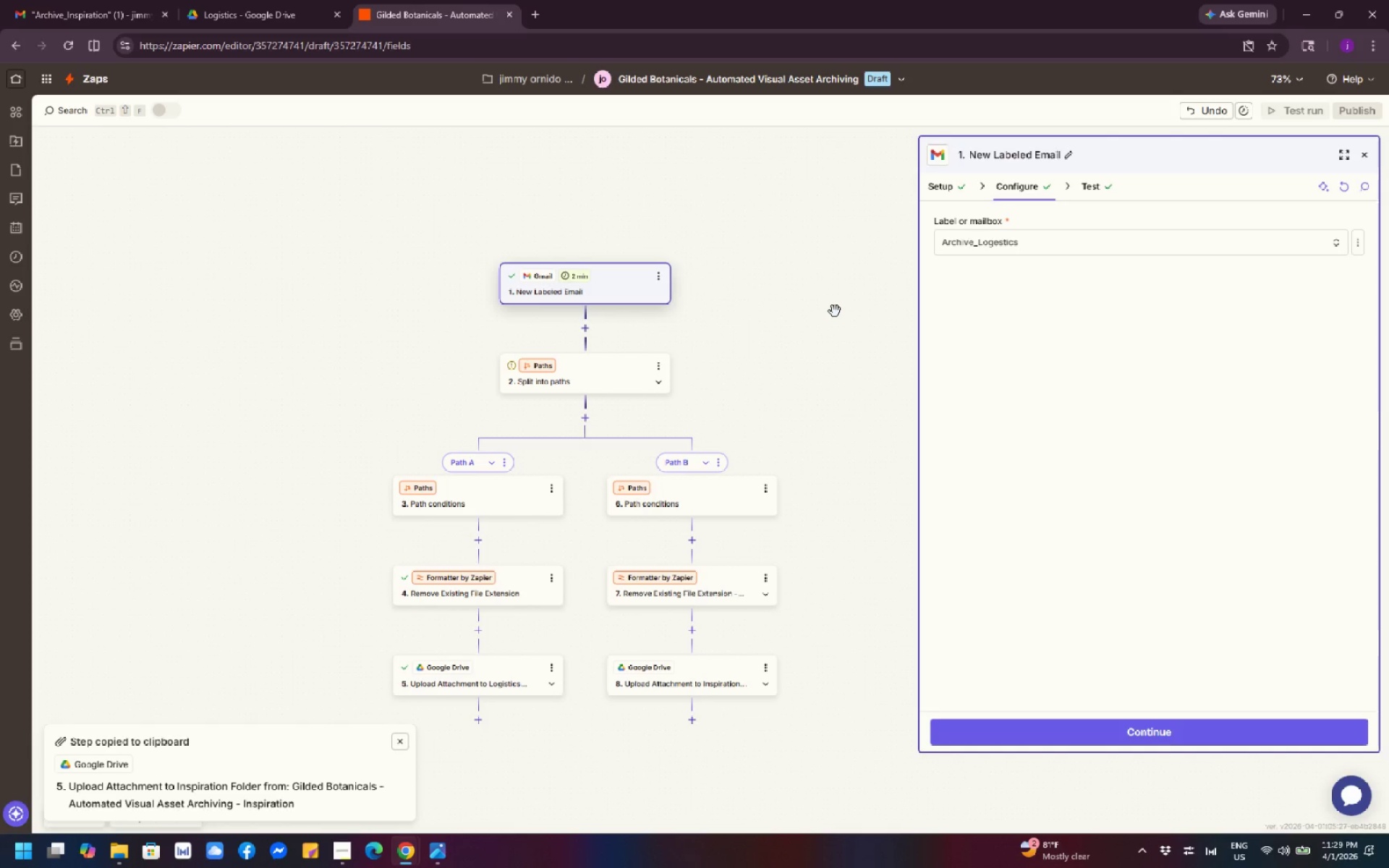 
wait(25.77)
 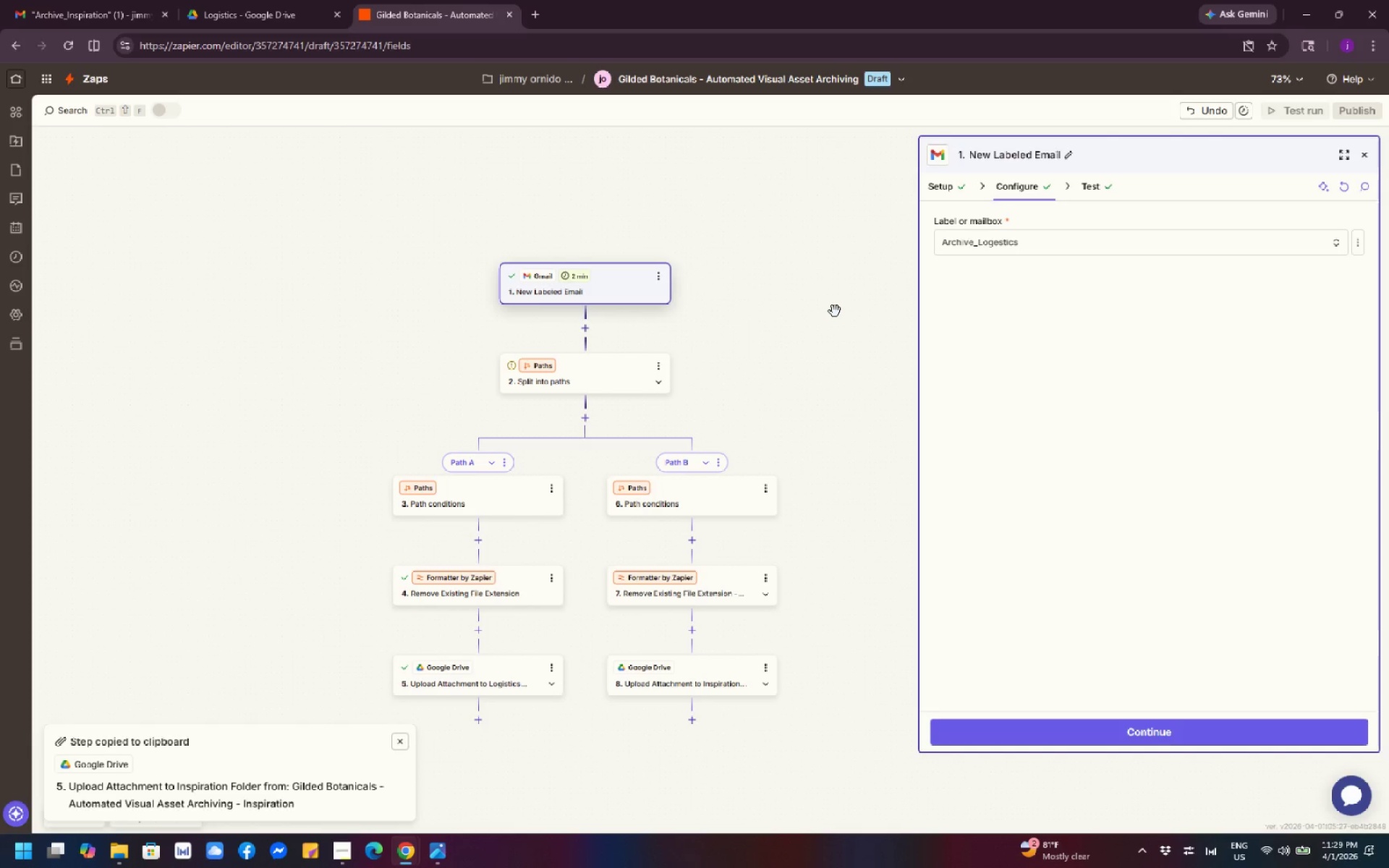 
left_click_drag(start_coordinate=[814, 341], to_coordinate=[828, 306])
 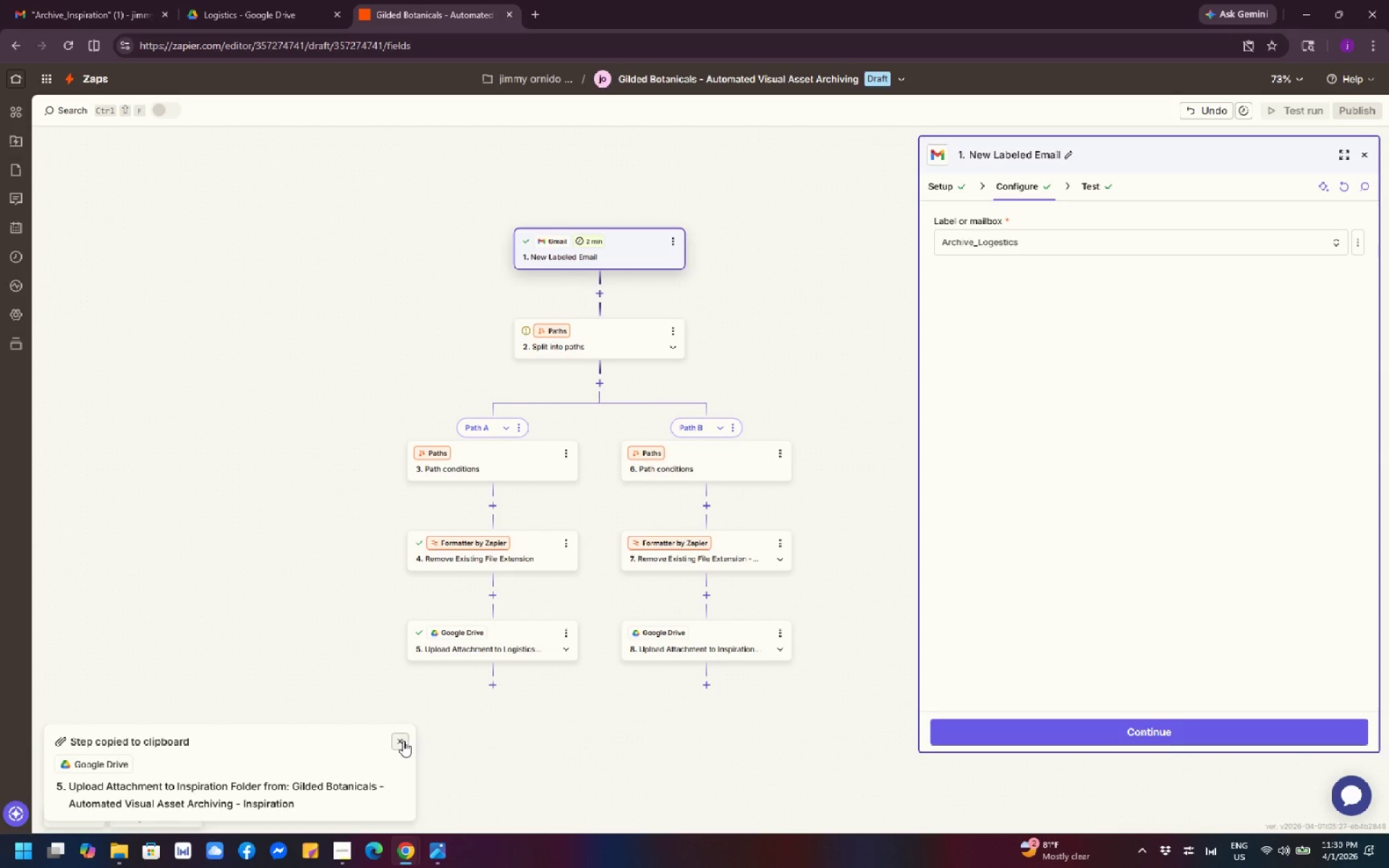 
wait(5.55)
 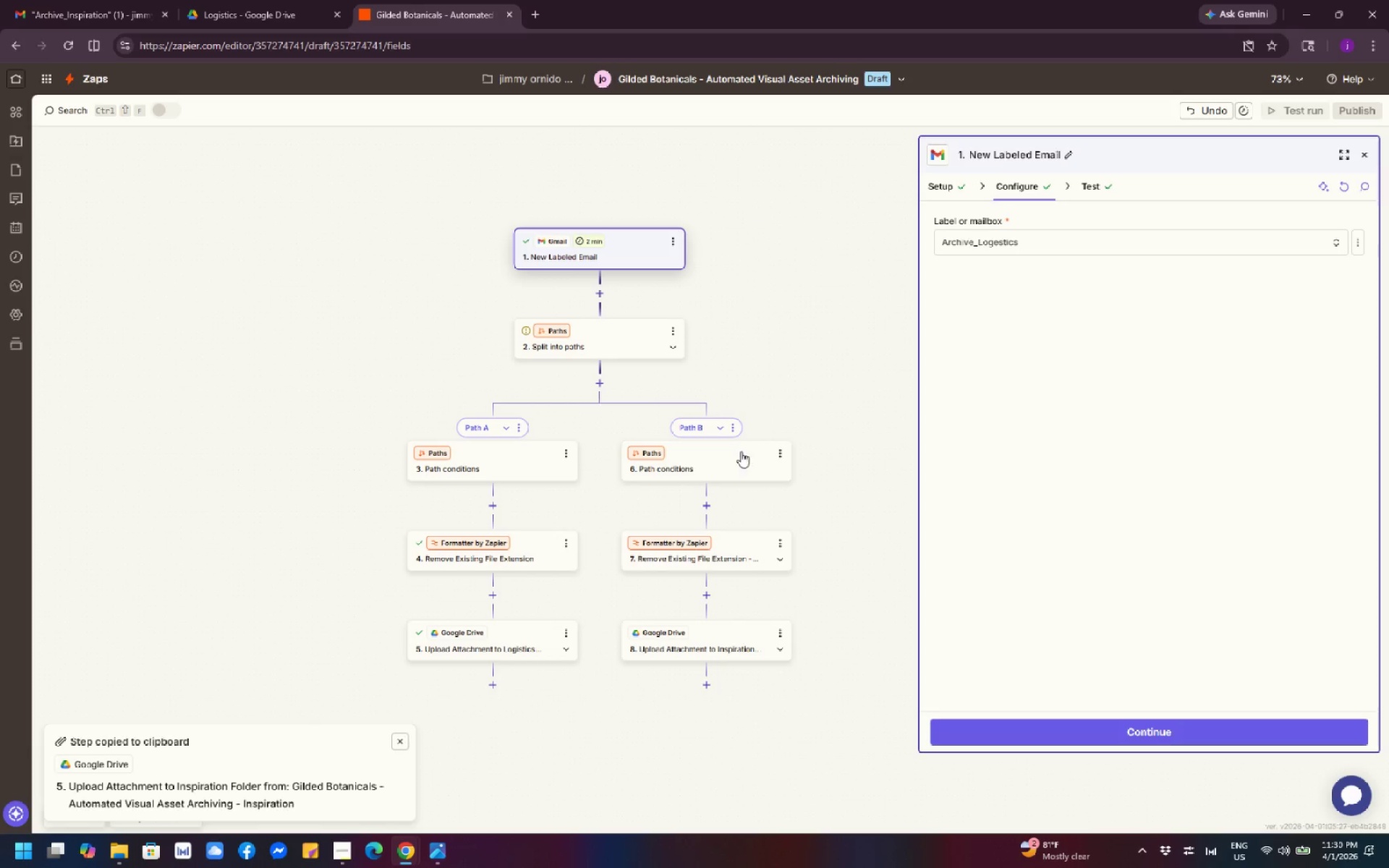 
left_click([524, 768])
 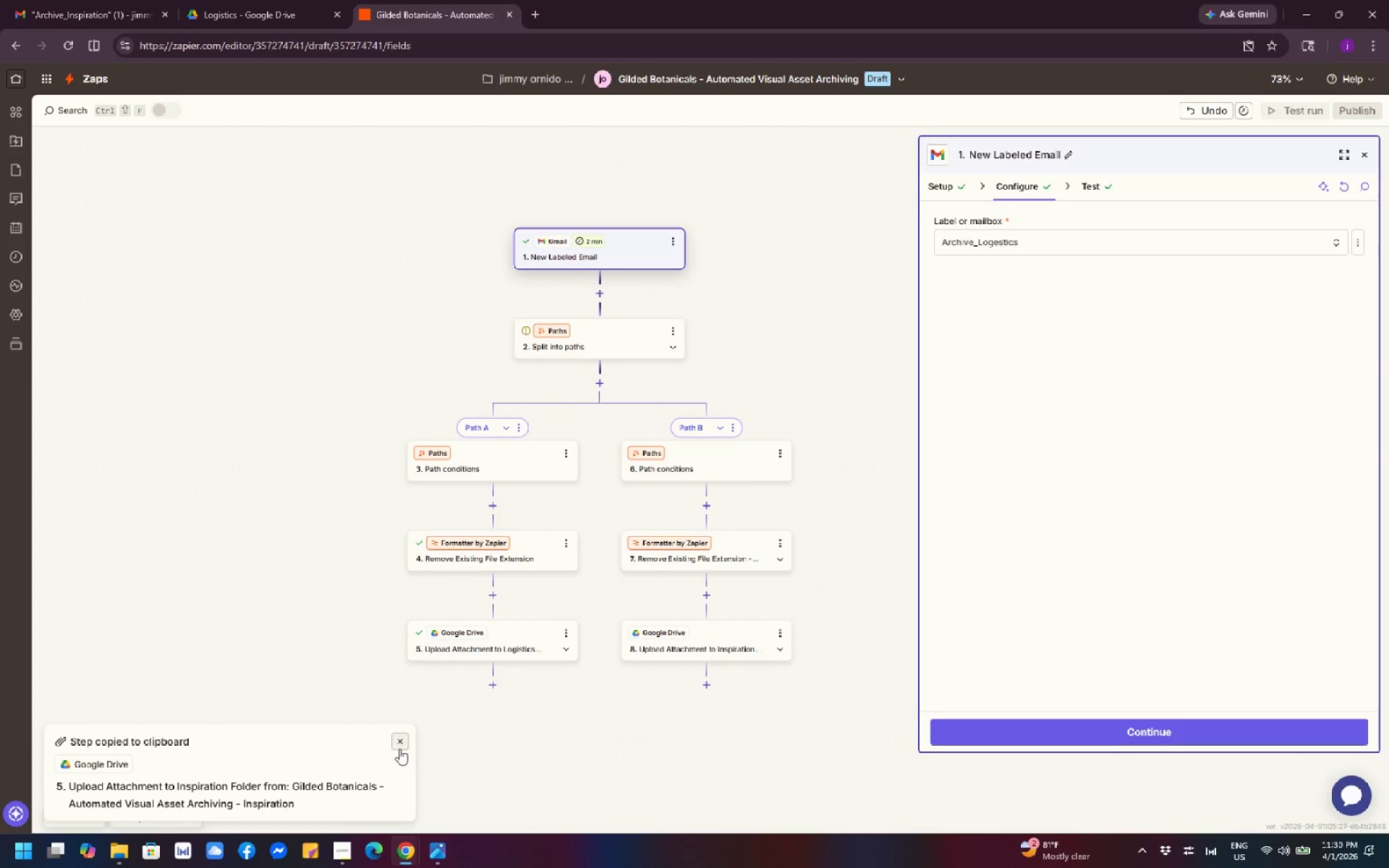 
left_click([230, 593])
 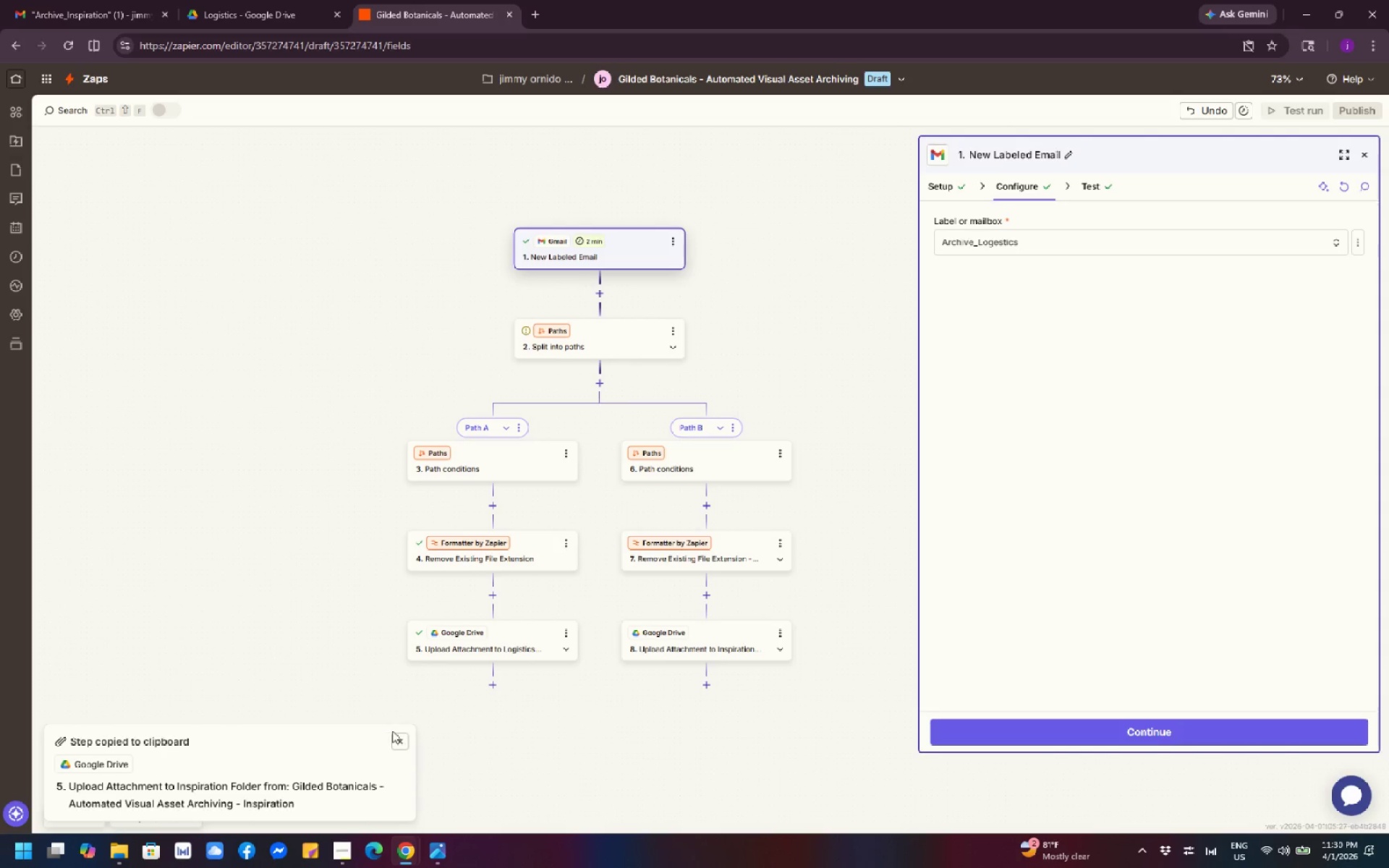 
left_click([403, 741])
 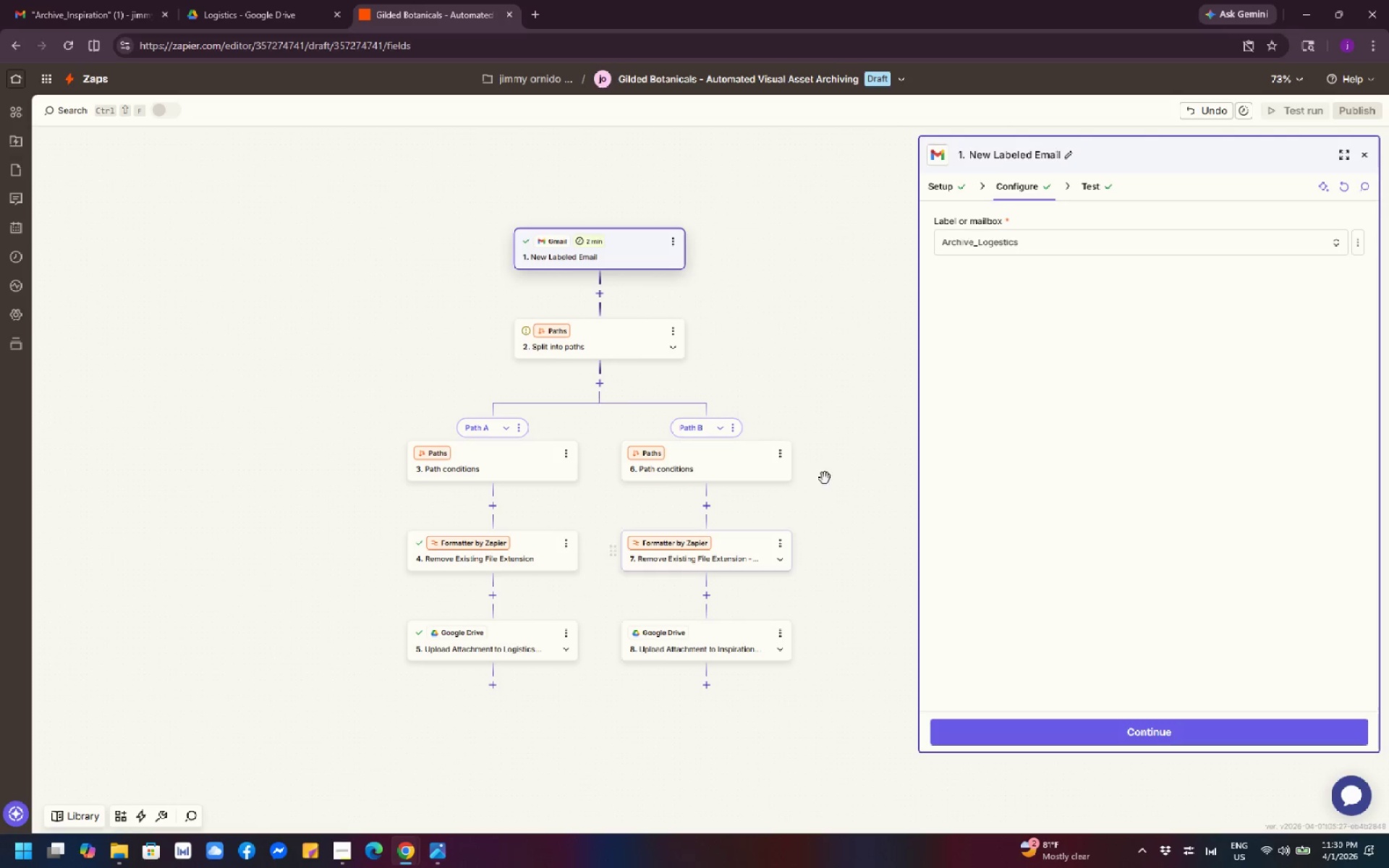 
left_click_drag(start_coordinate=[839, 464], to_coordinate=[840, 446])
 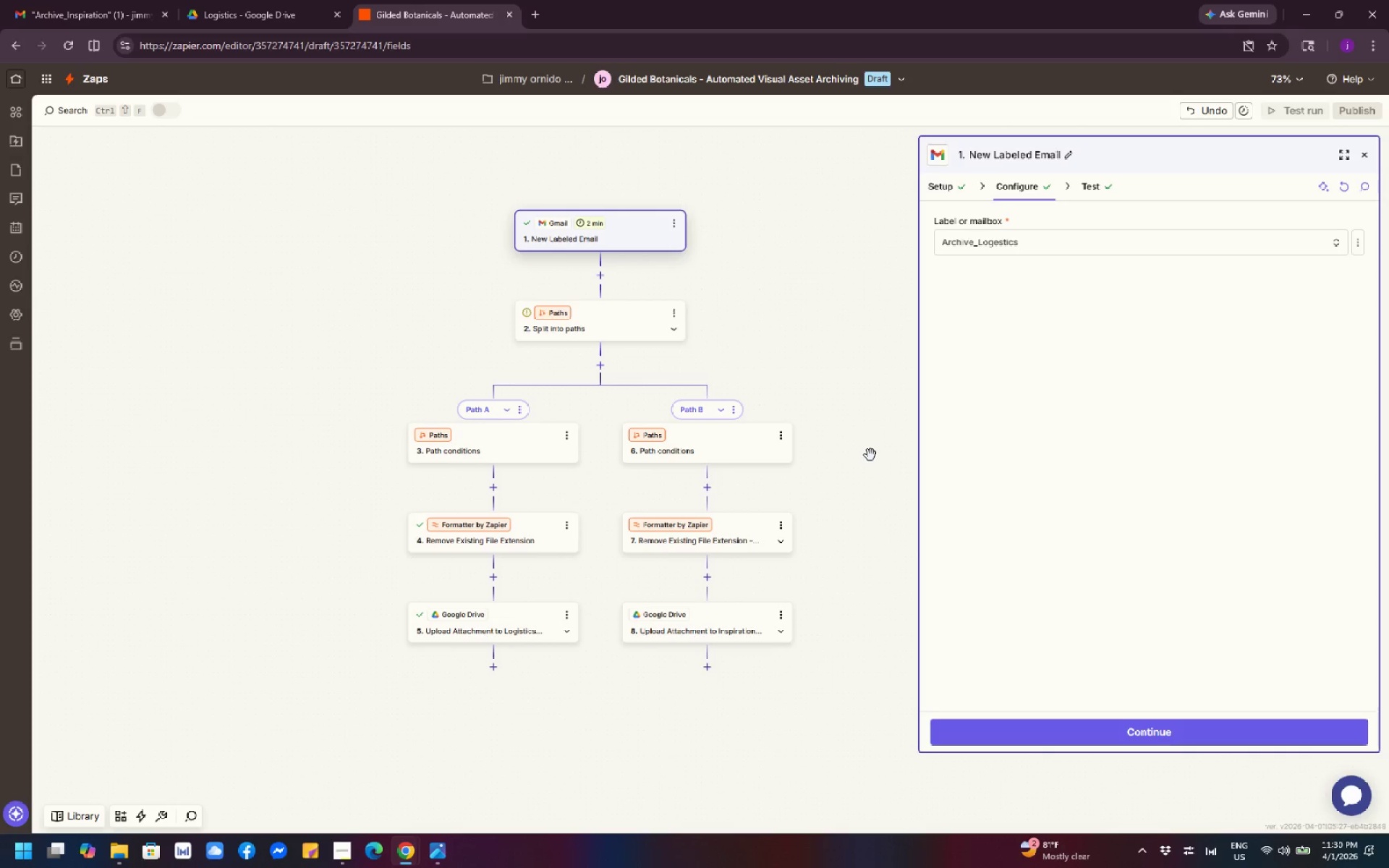 
left_click_drag(start_coordinate=[855, 348], to_coordinate=[830, 308])
 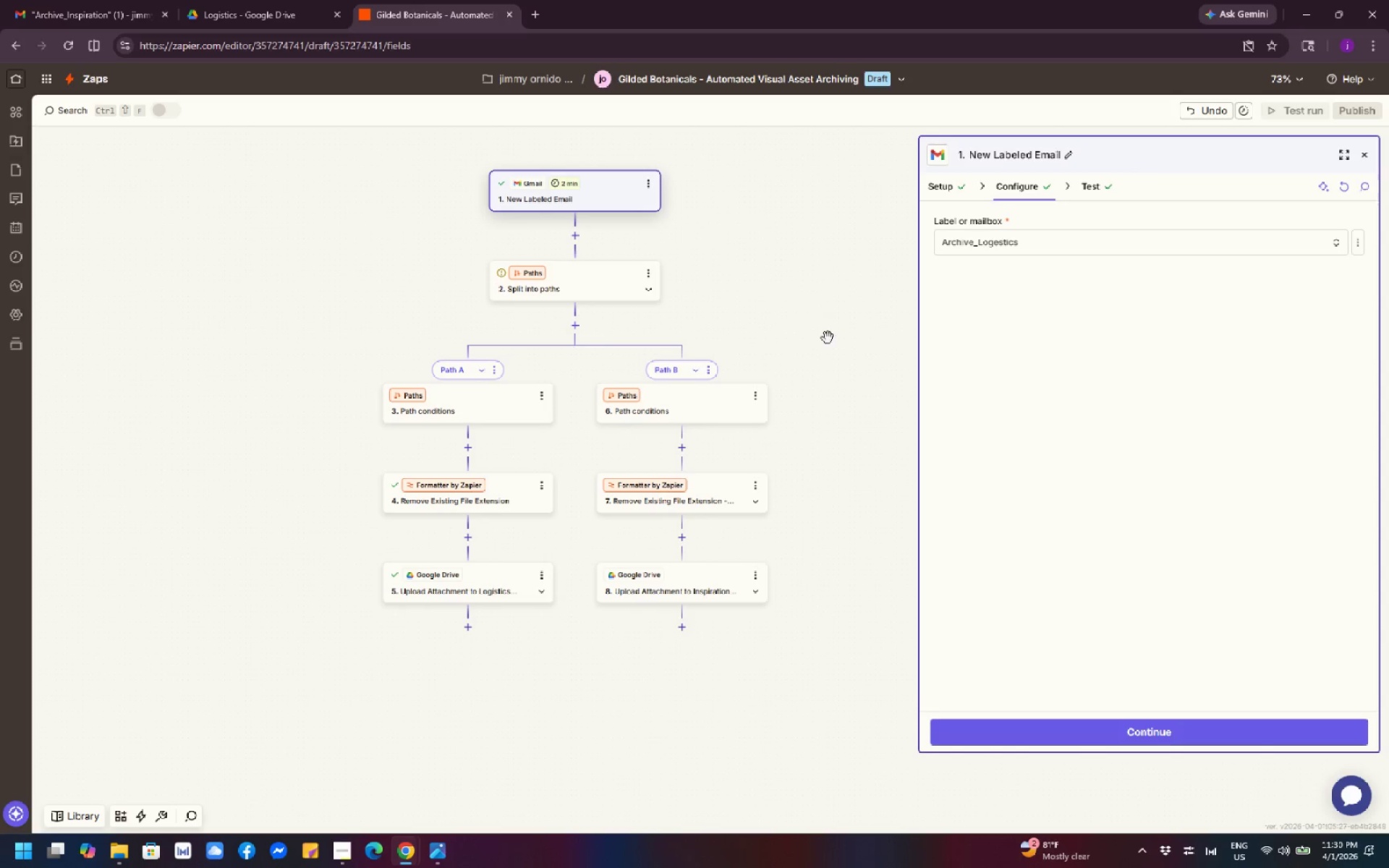 
wait(16.16)
 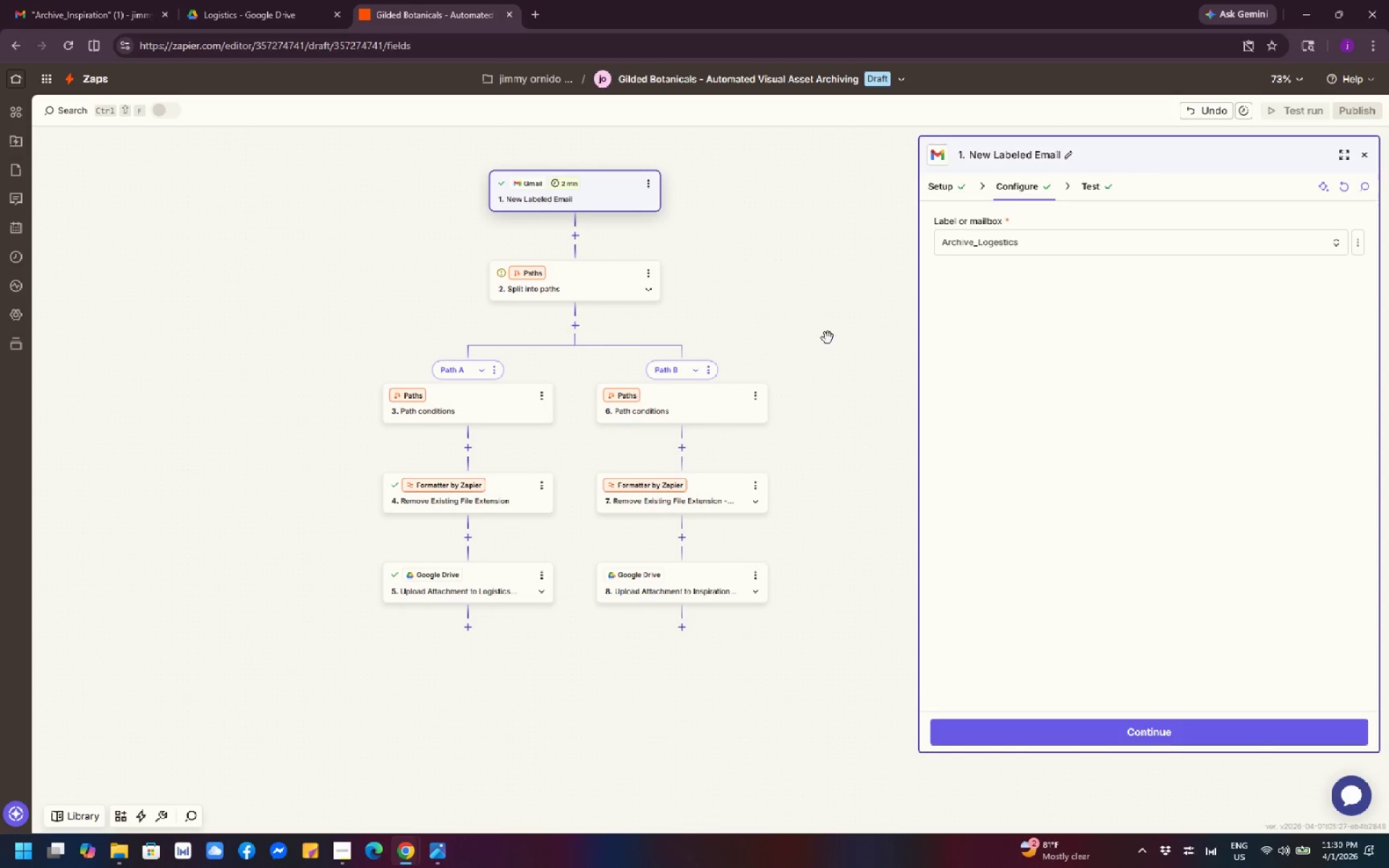 
left_click([703, 577])
 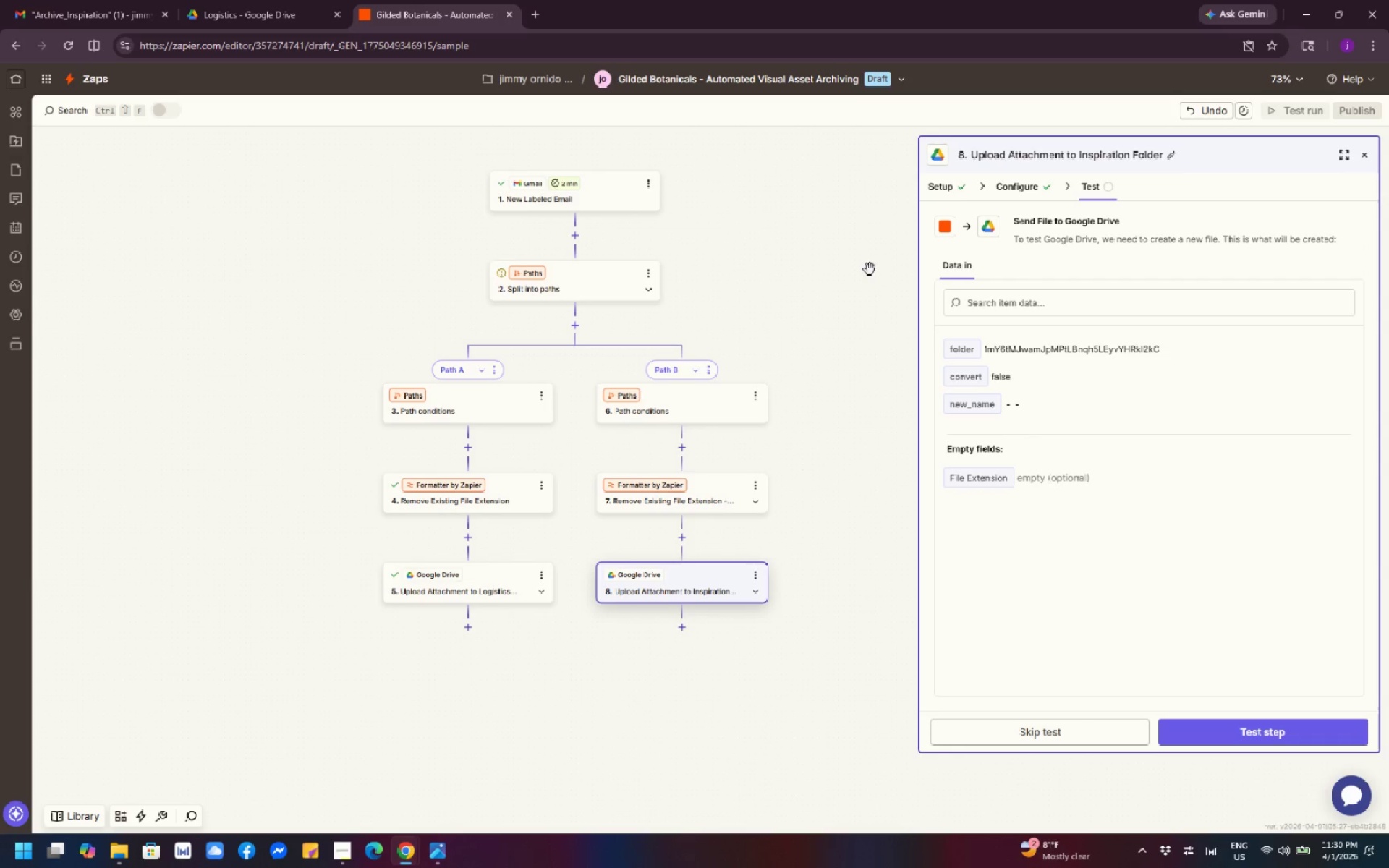 
wait(5.31)
 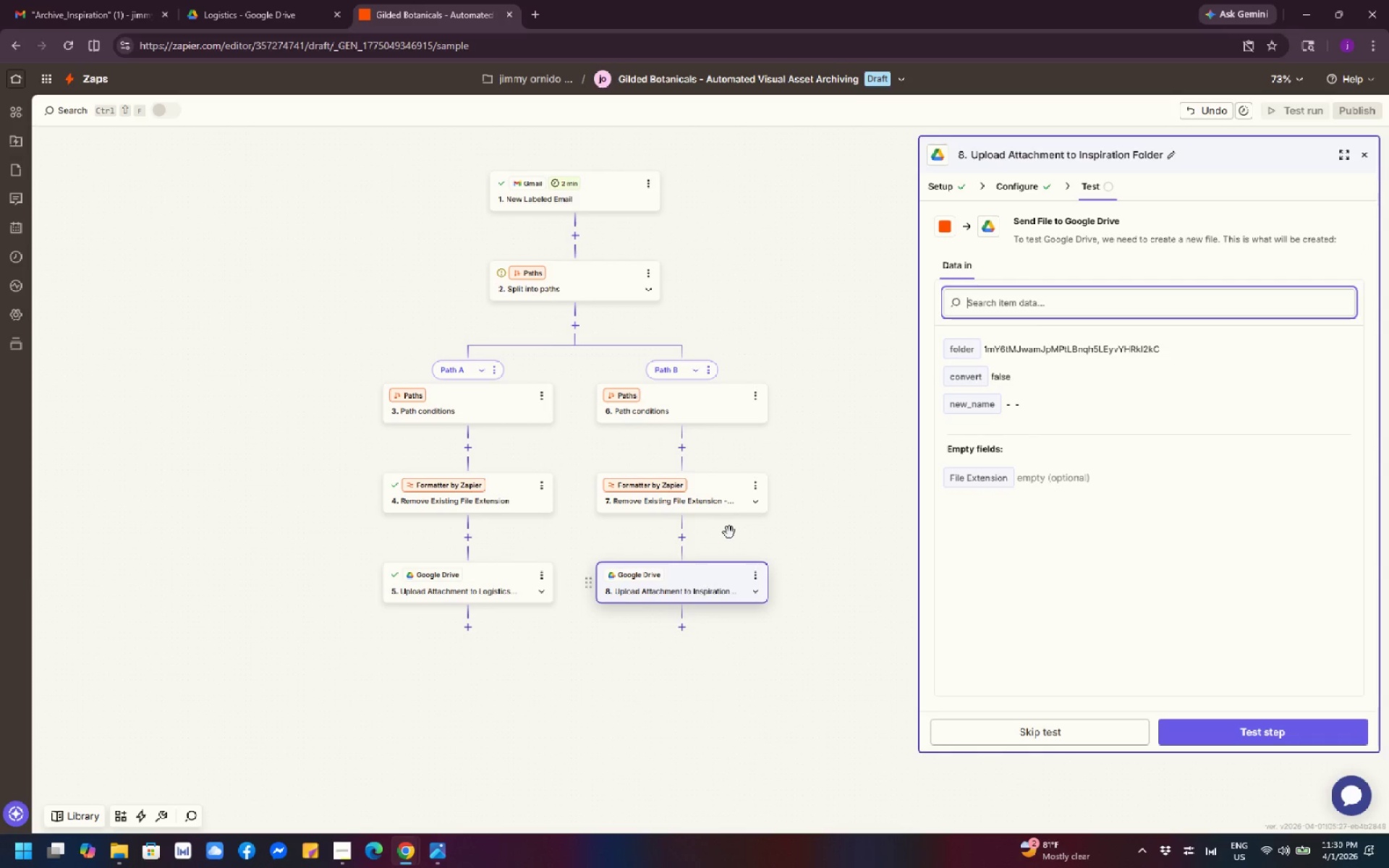 
left_click([1367, 148])
 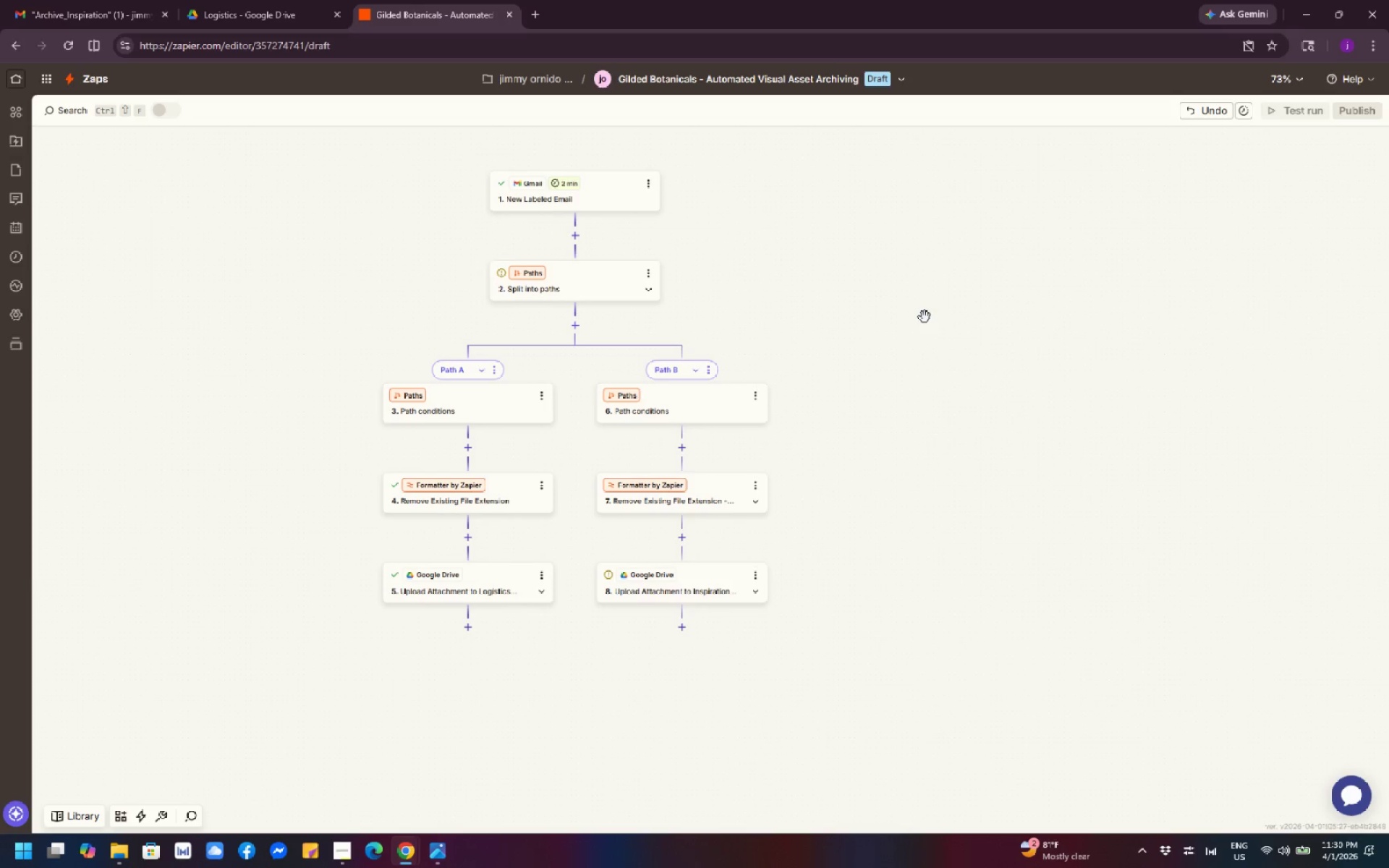 
left_click_drag(start_coordinate=[919, 247], to_coordinate=[958, 307])
 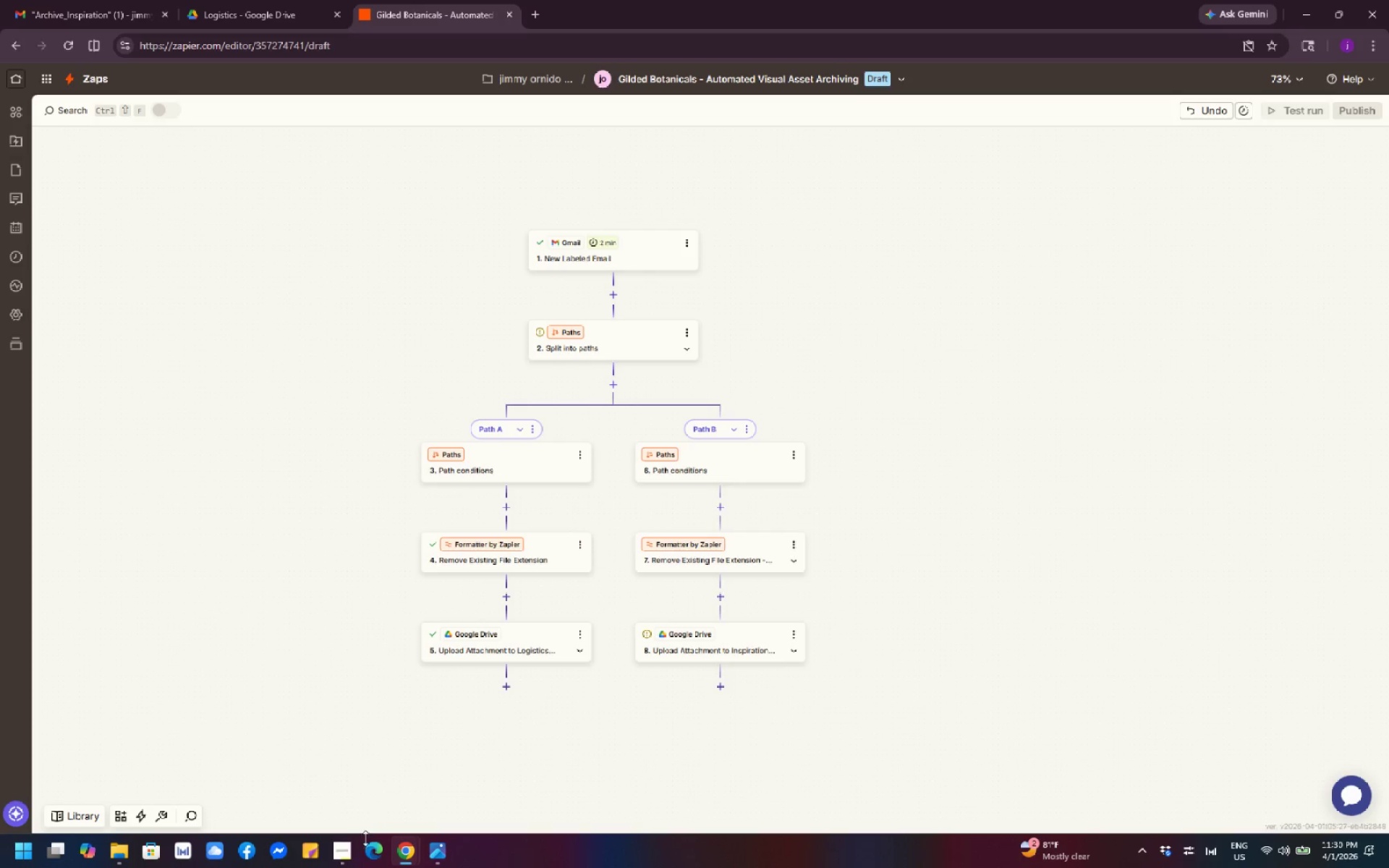 
left_click([336, 861])